 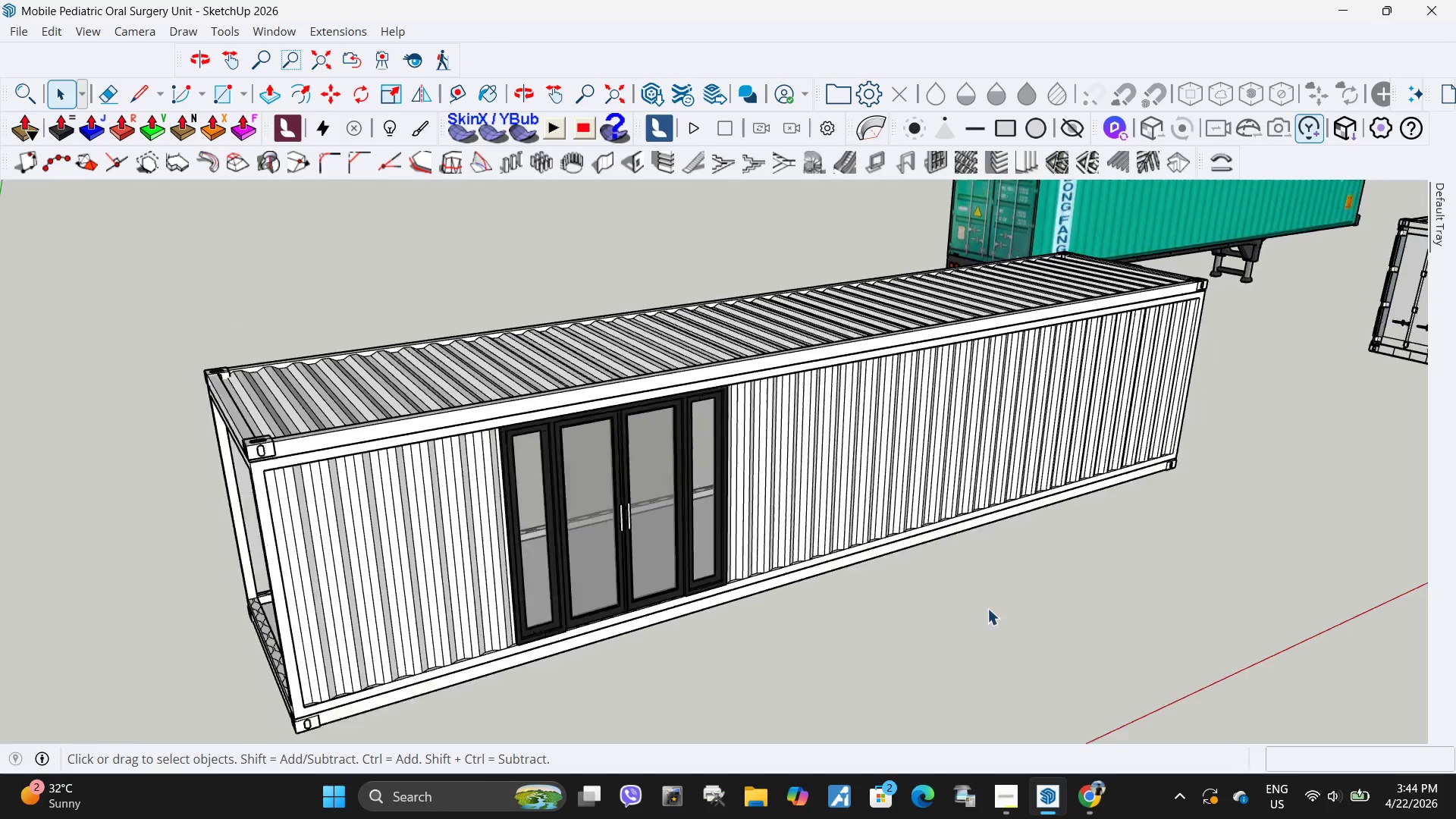 
scroll: coordinate [959, 573], scroll_direction: down, amount: 4.0
 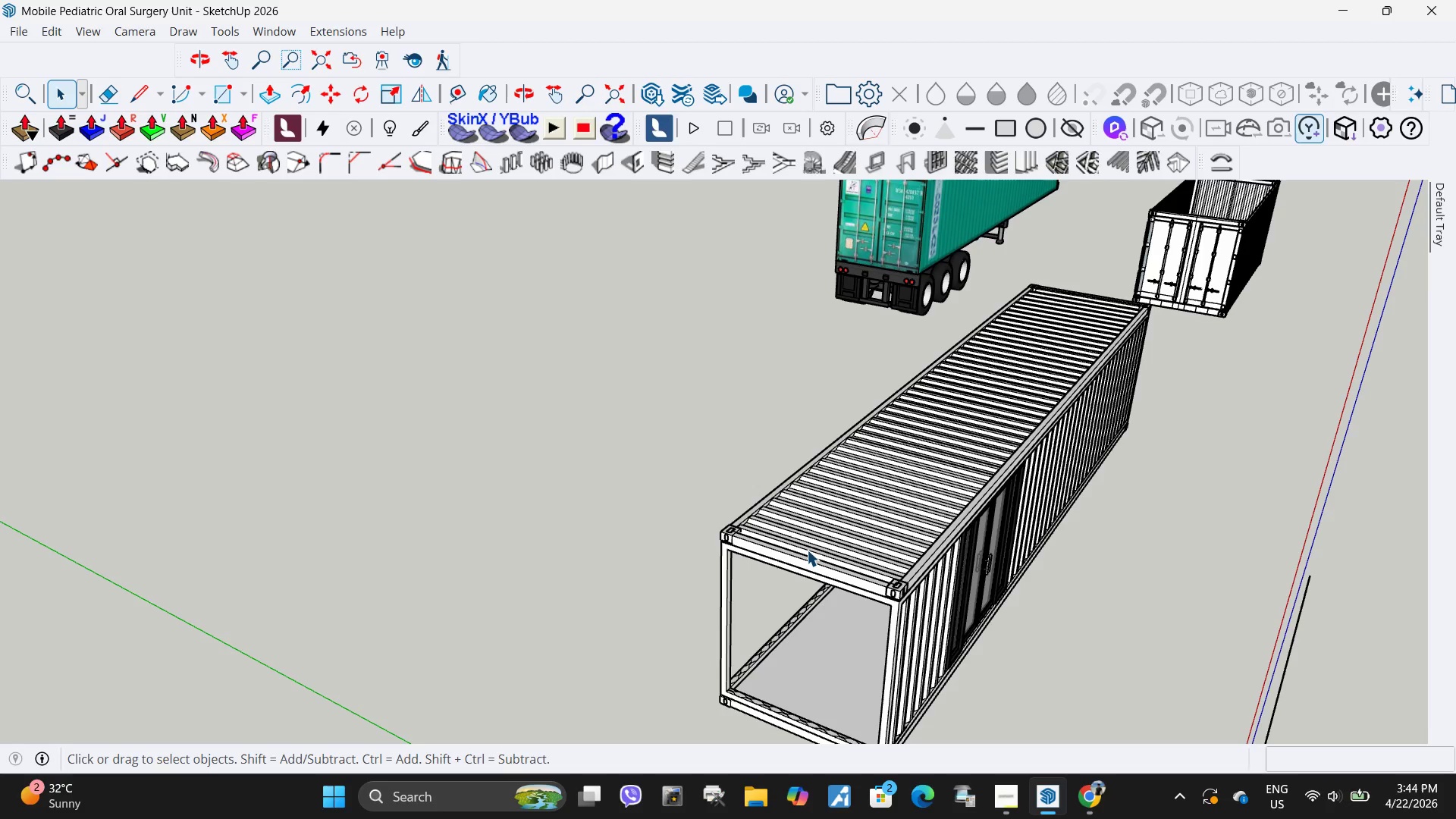 
wait(24.07)
 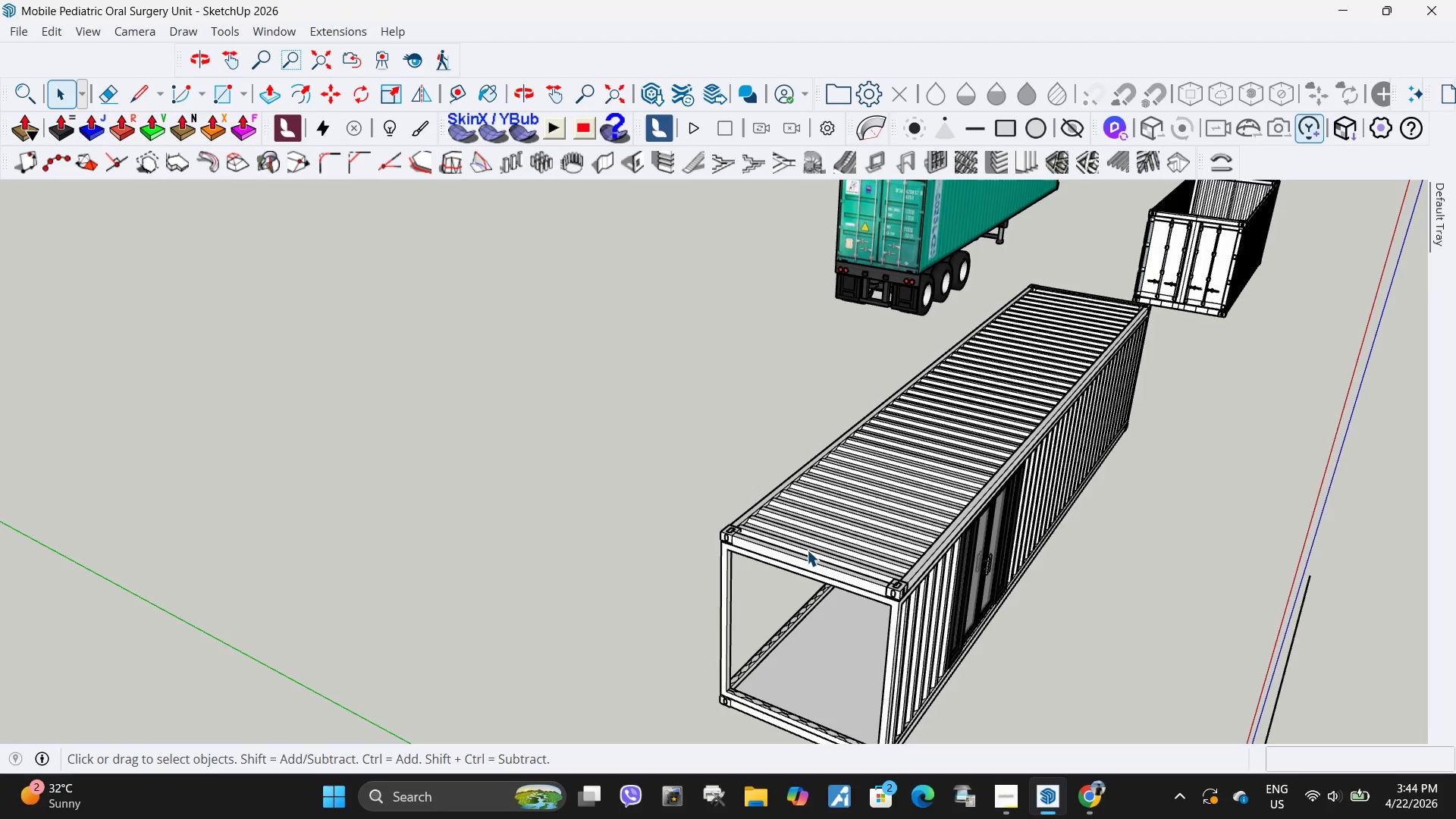 
key(H)
 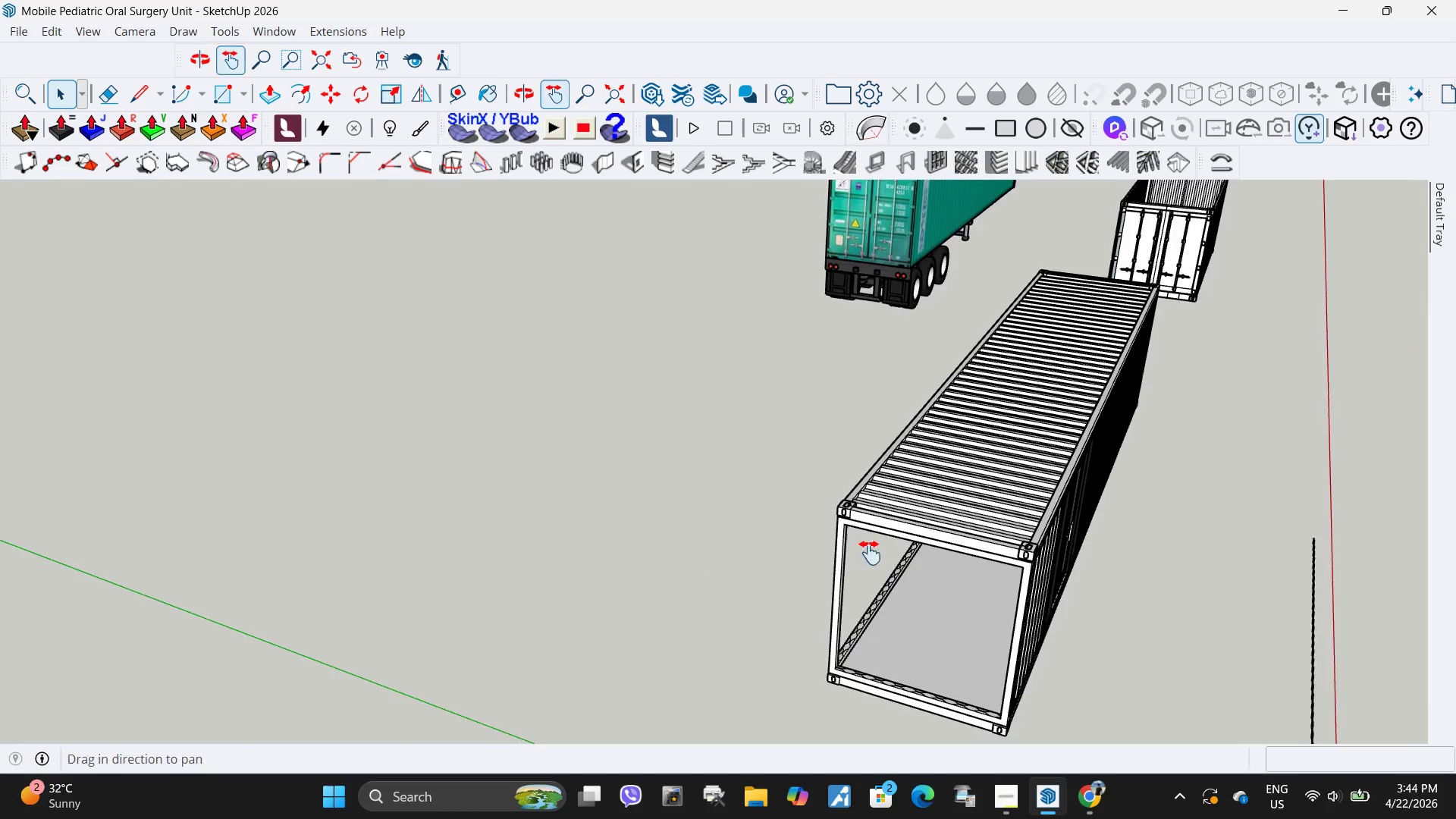 
left_click_drag(start_coordinate=[879, 566], to_coordinate=[465, 437])
 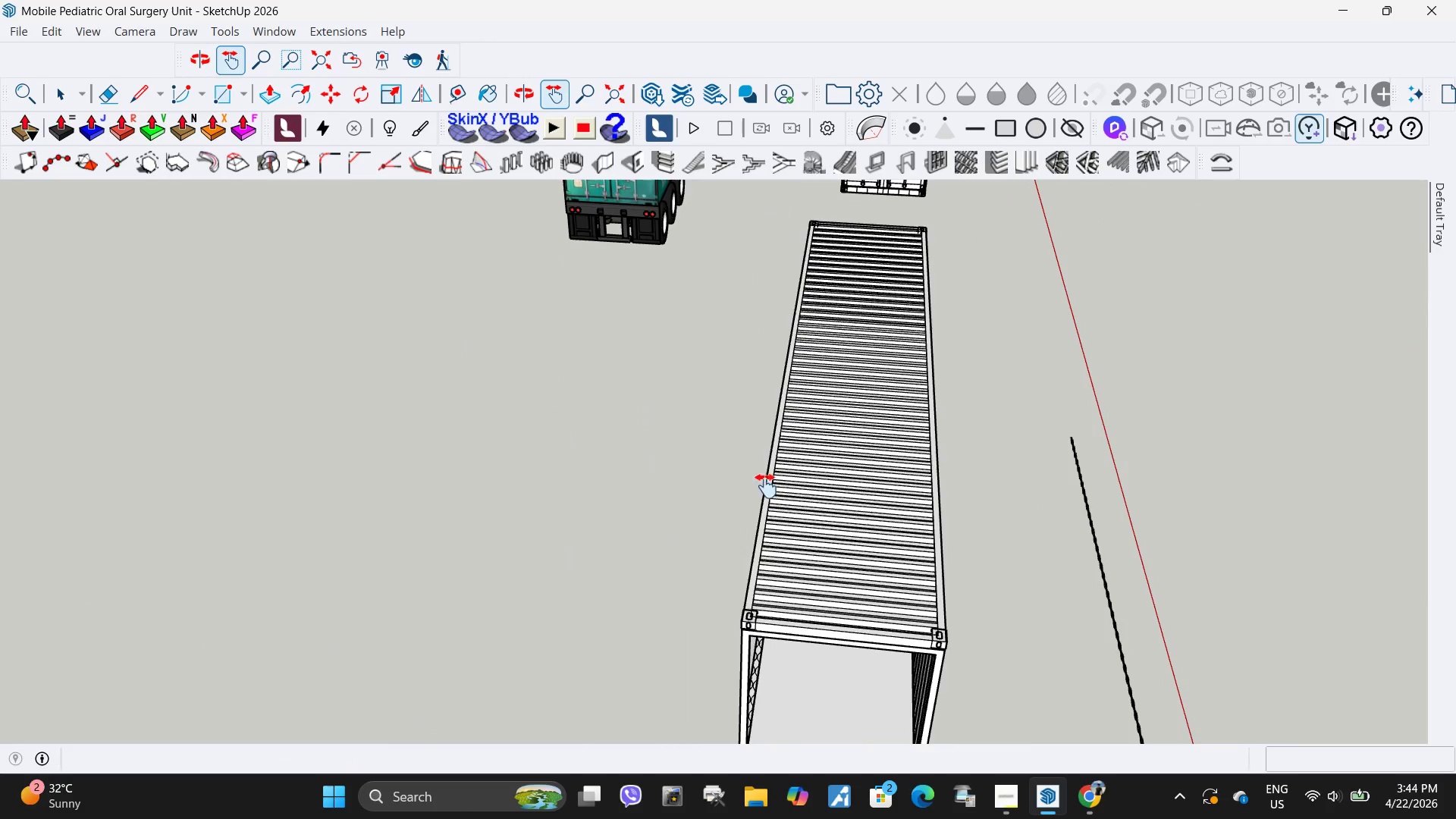 
key(Space)
 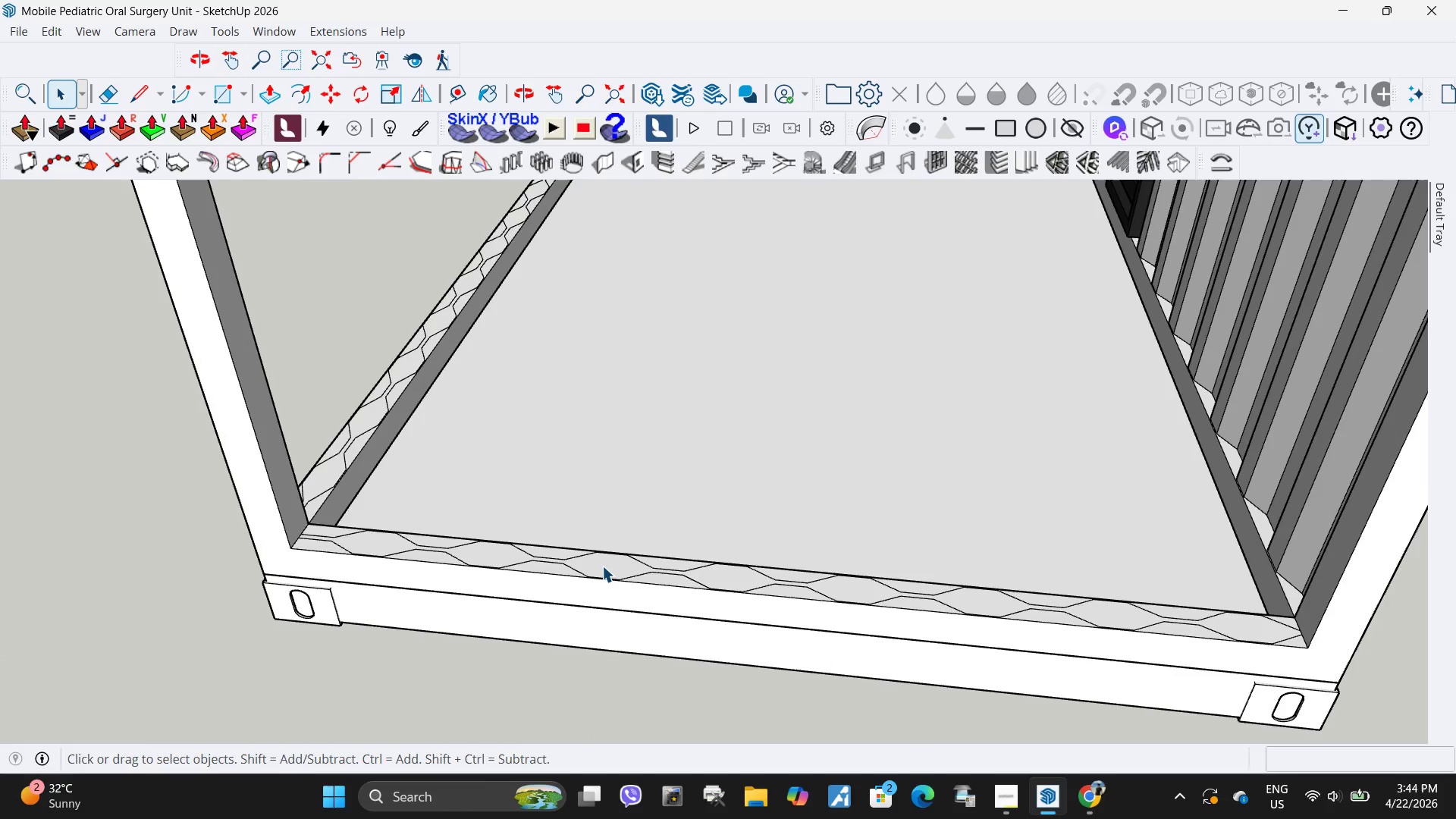 
left_click([602, 566])
 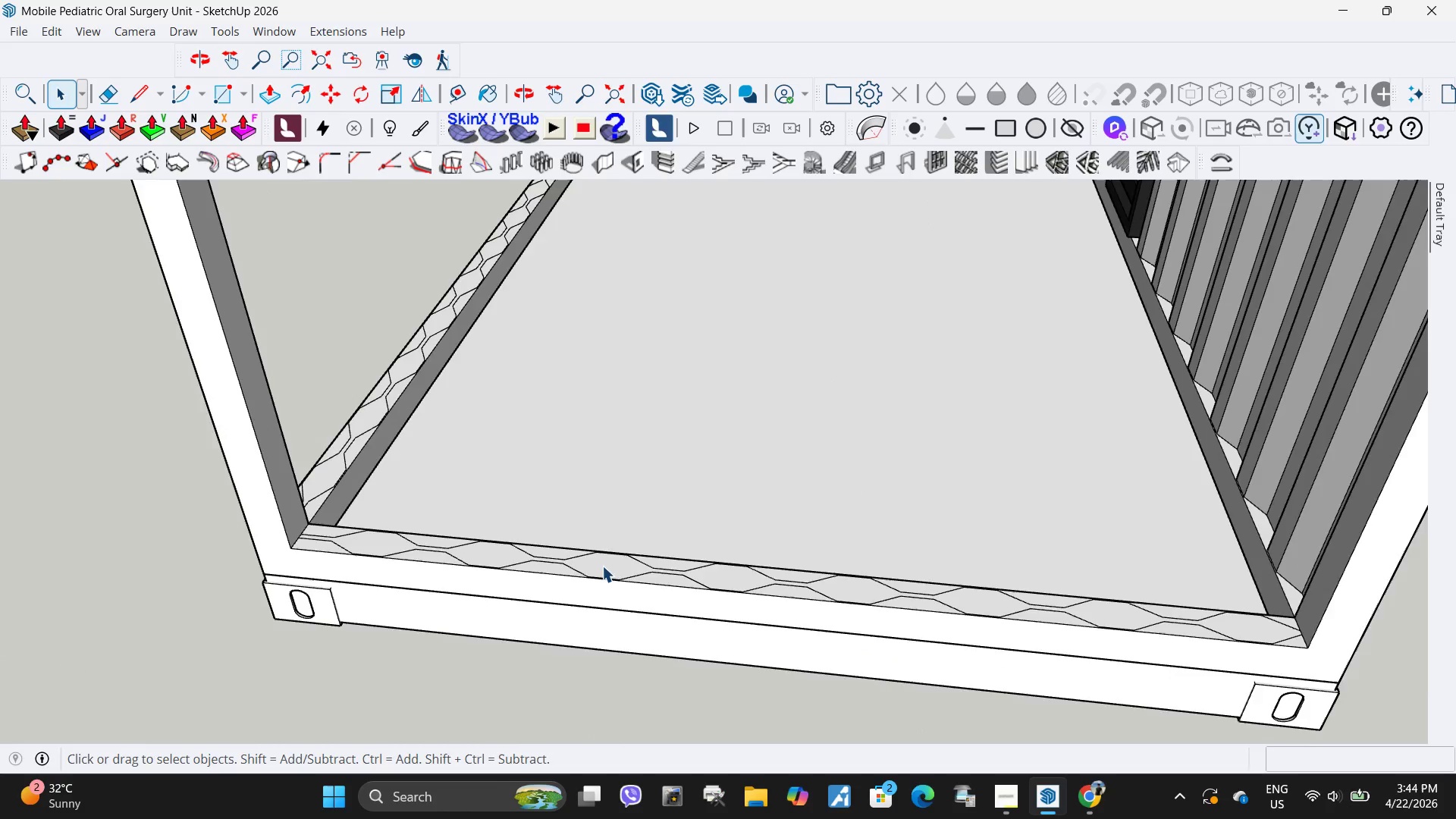 
scroll: coordinate [568, 579], scroll_direction: up, amount: 18.0
 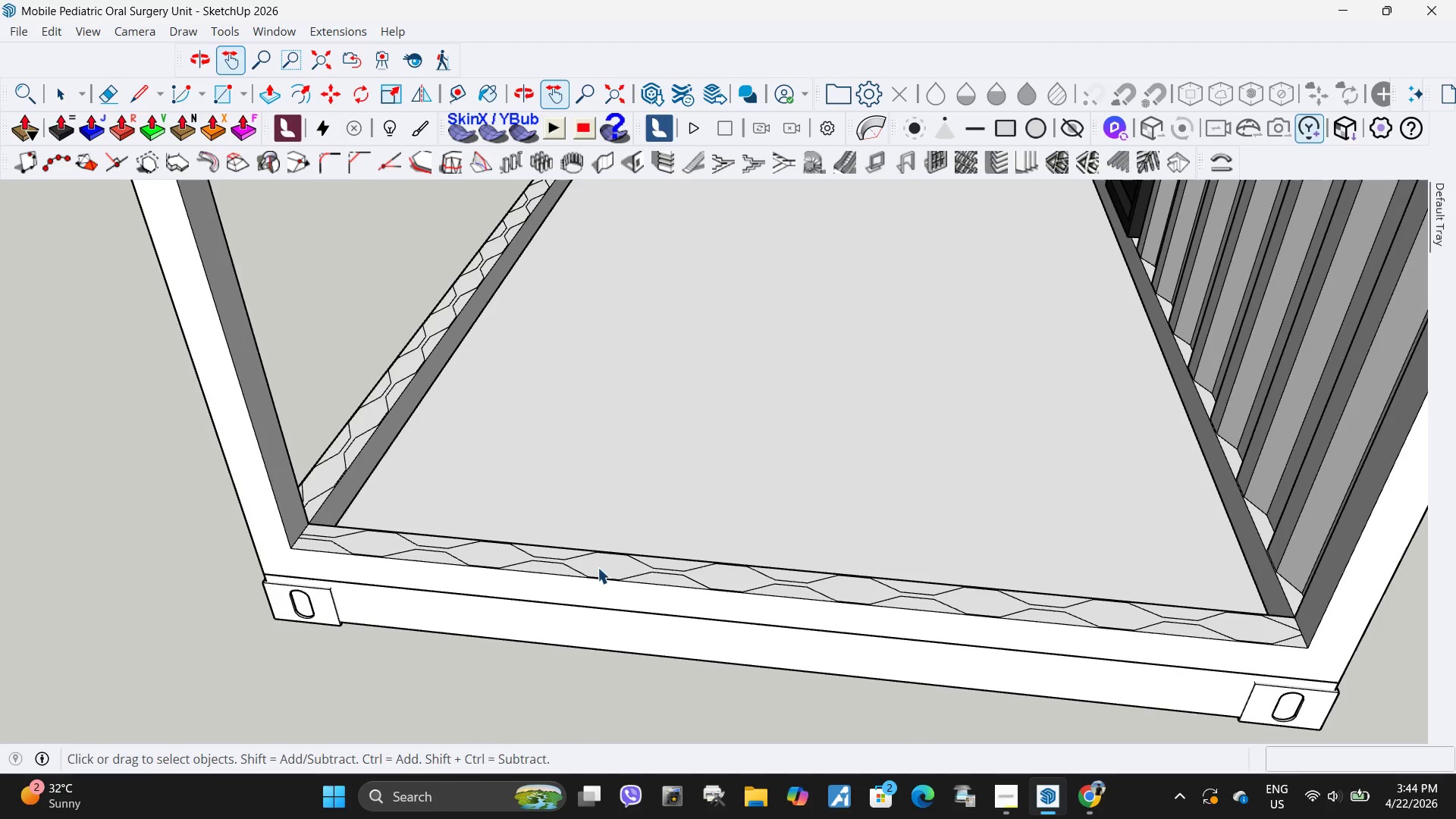 
double_click([602, 566])
 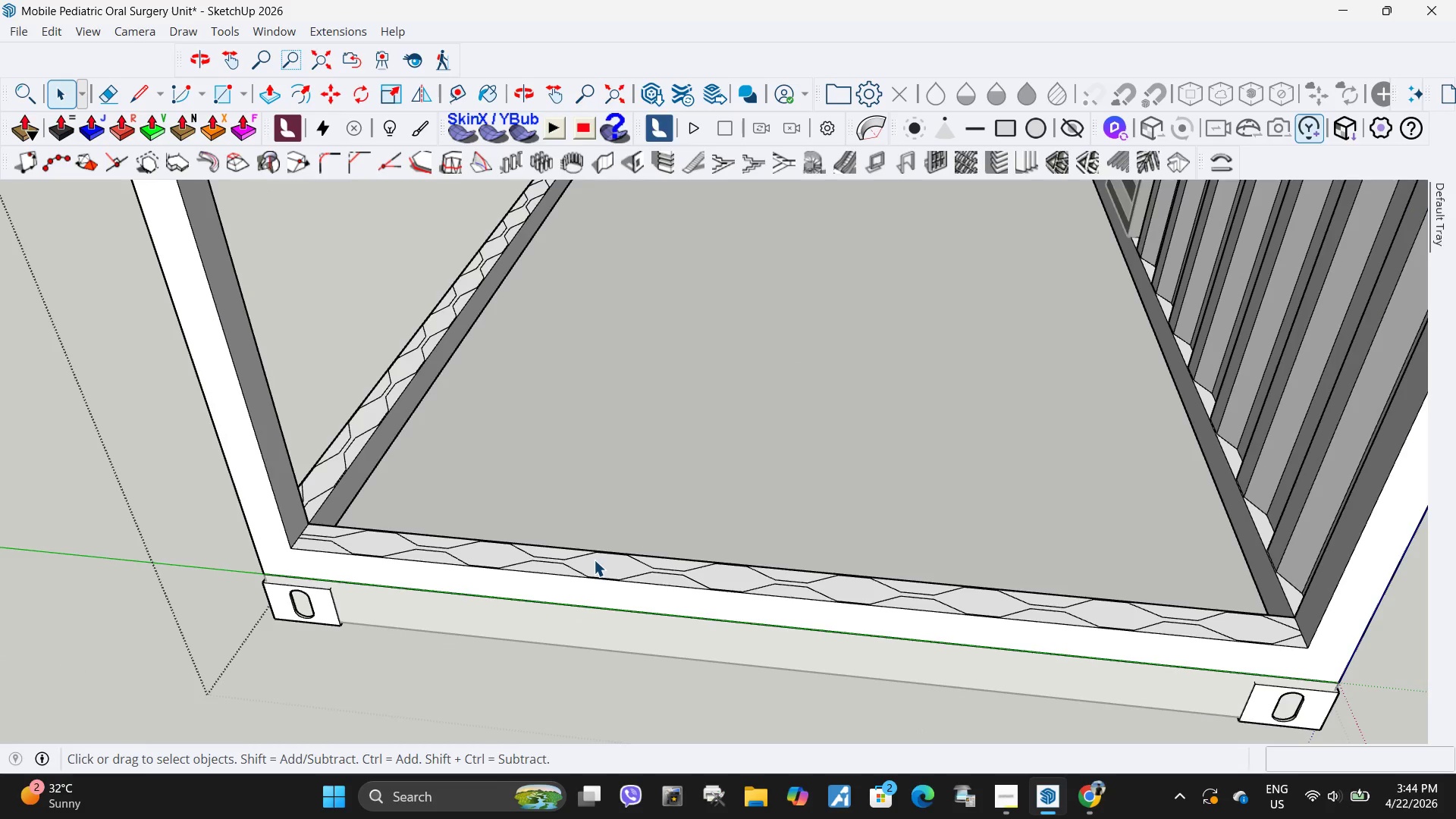 
triple_click([594, 560])
 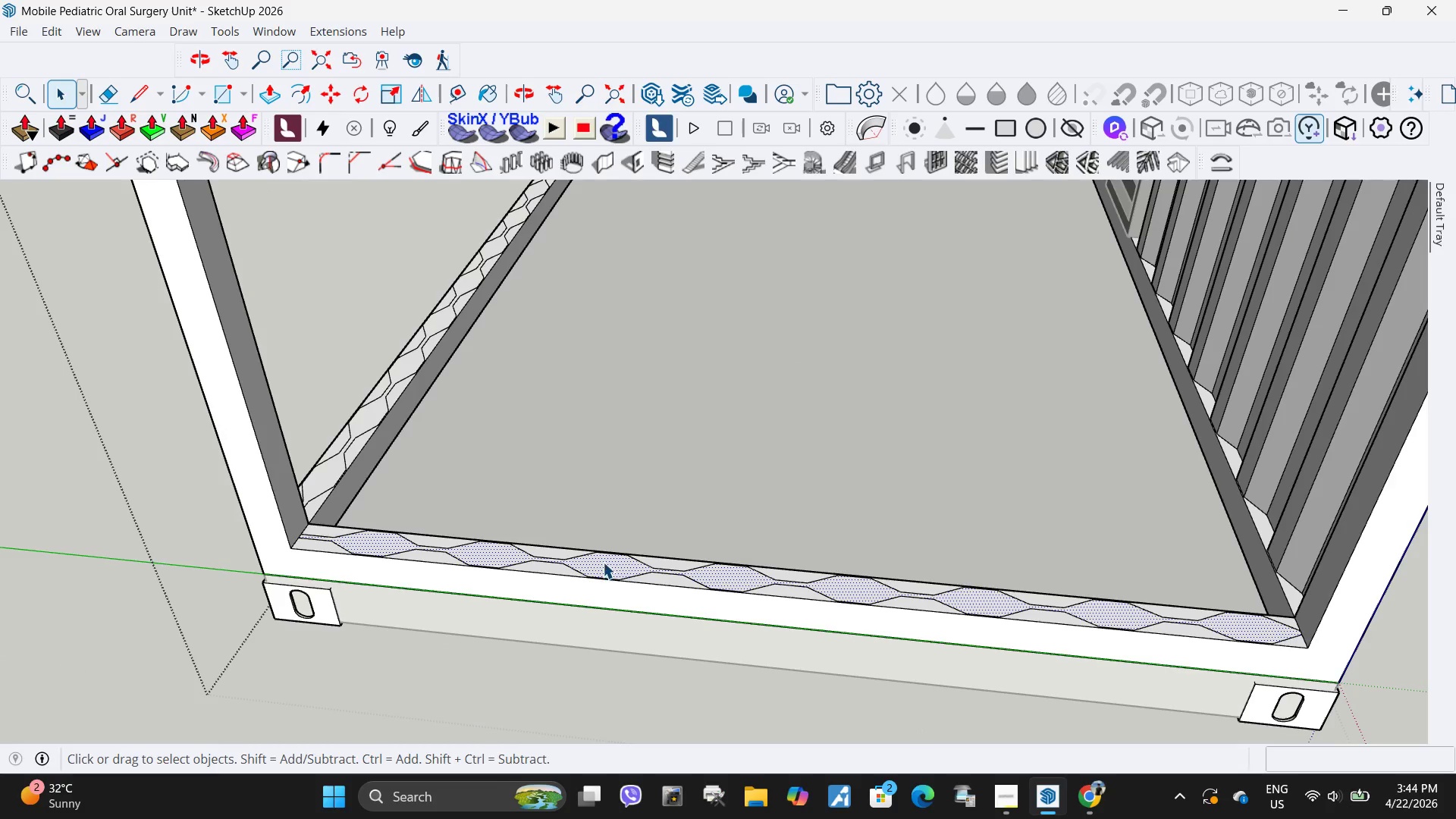 
key(P)
 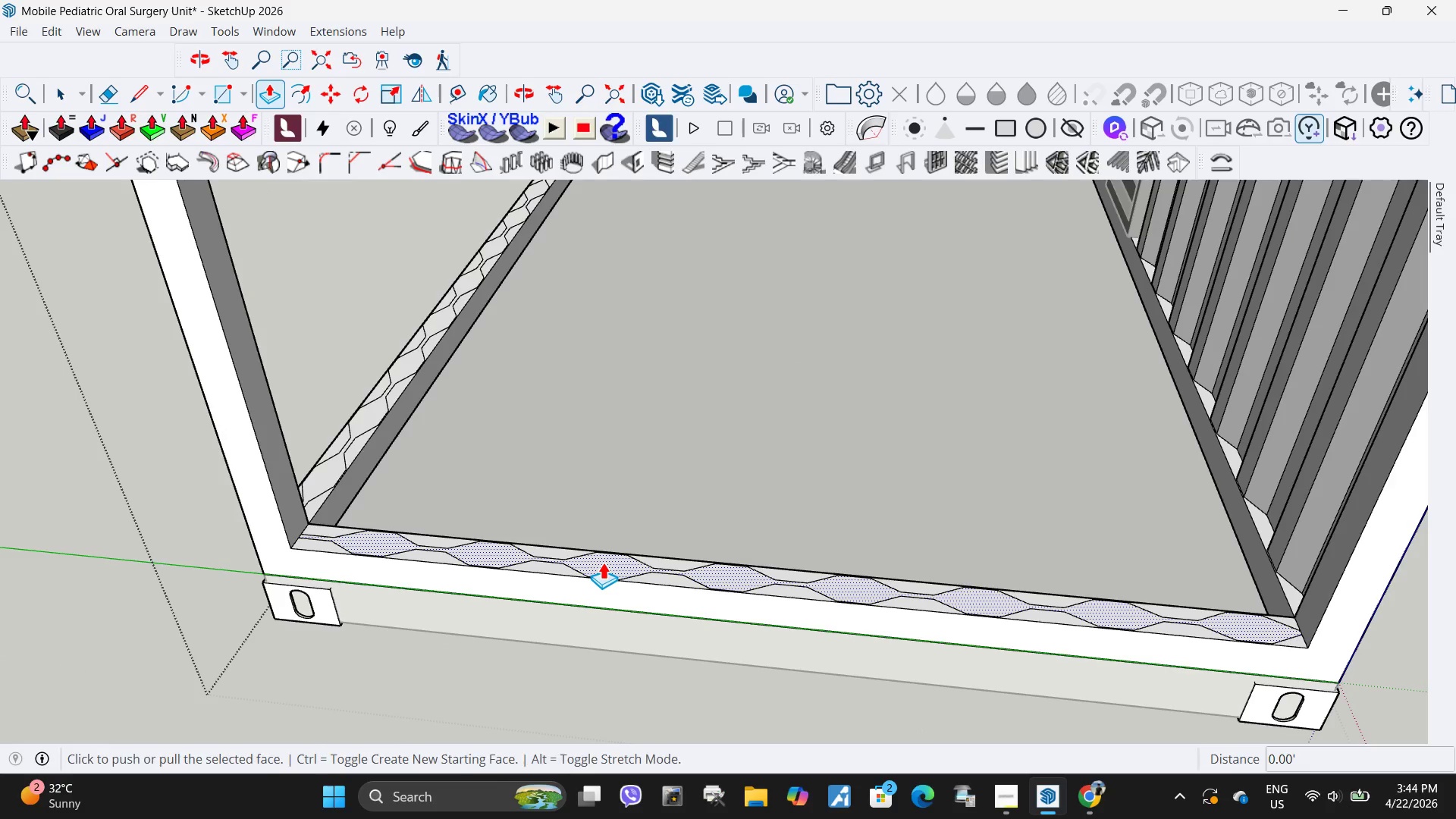 
left_click([603, 562])
 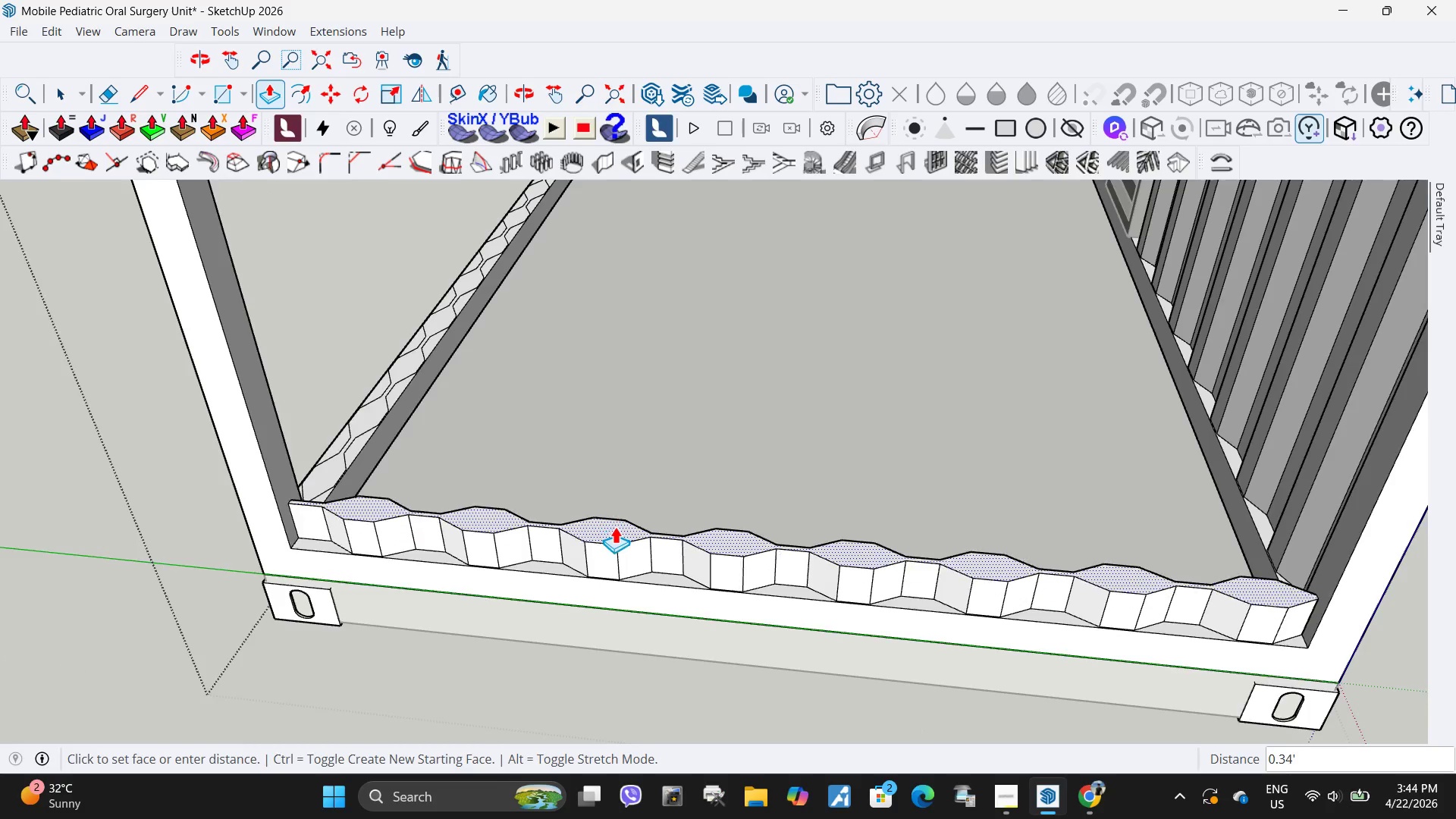 
scroll: coordinate [615, 526], scroll_direction: down, amount: 12.0
 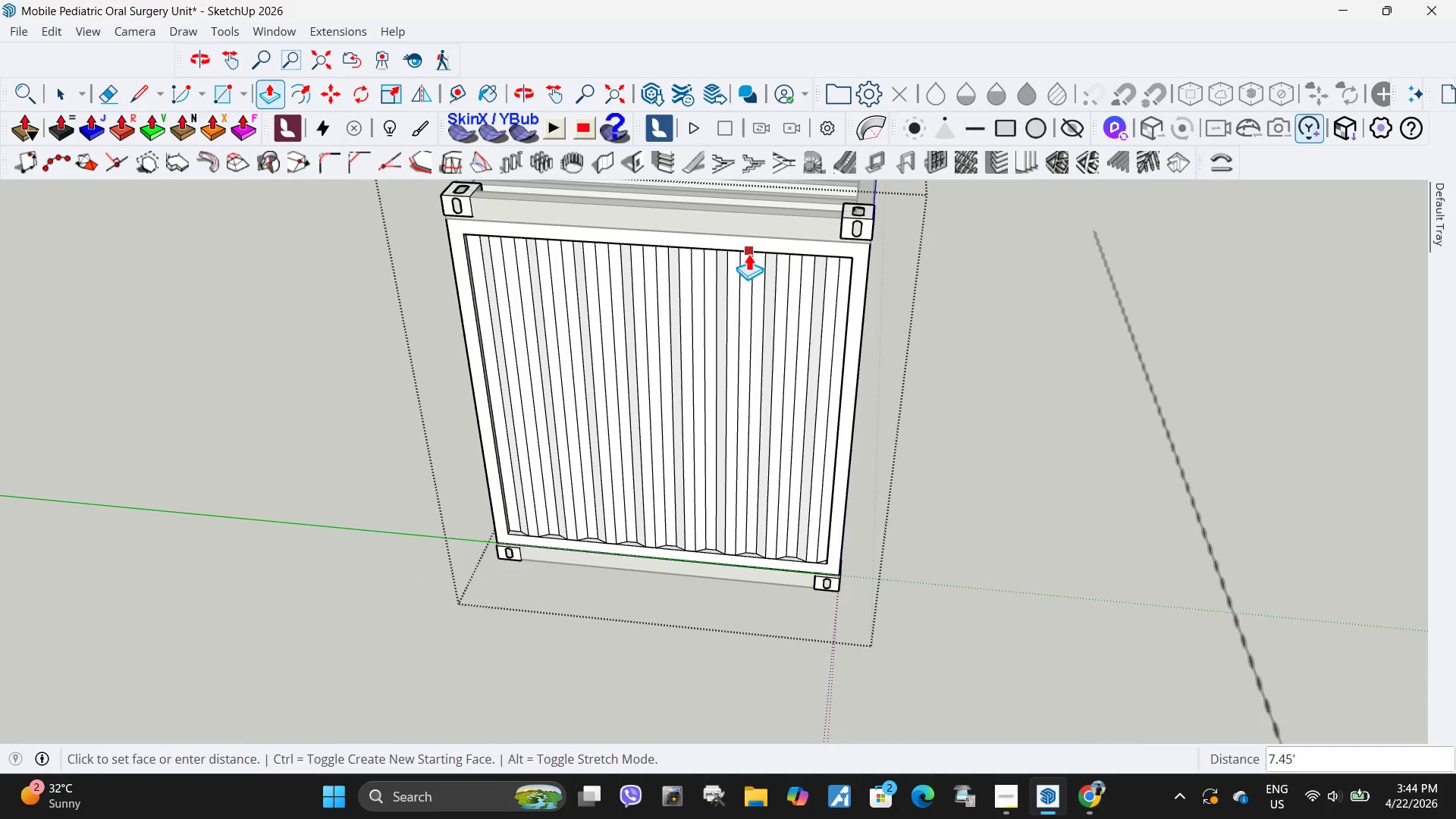 
left_click([748, 253])
 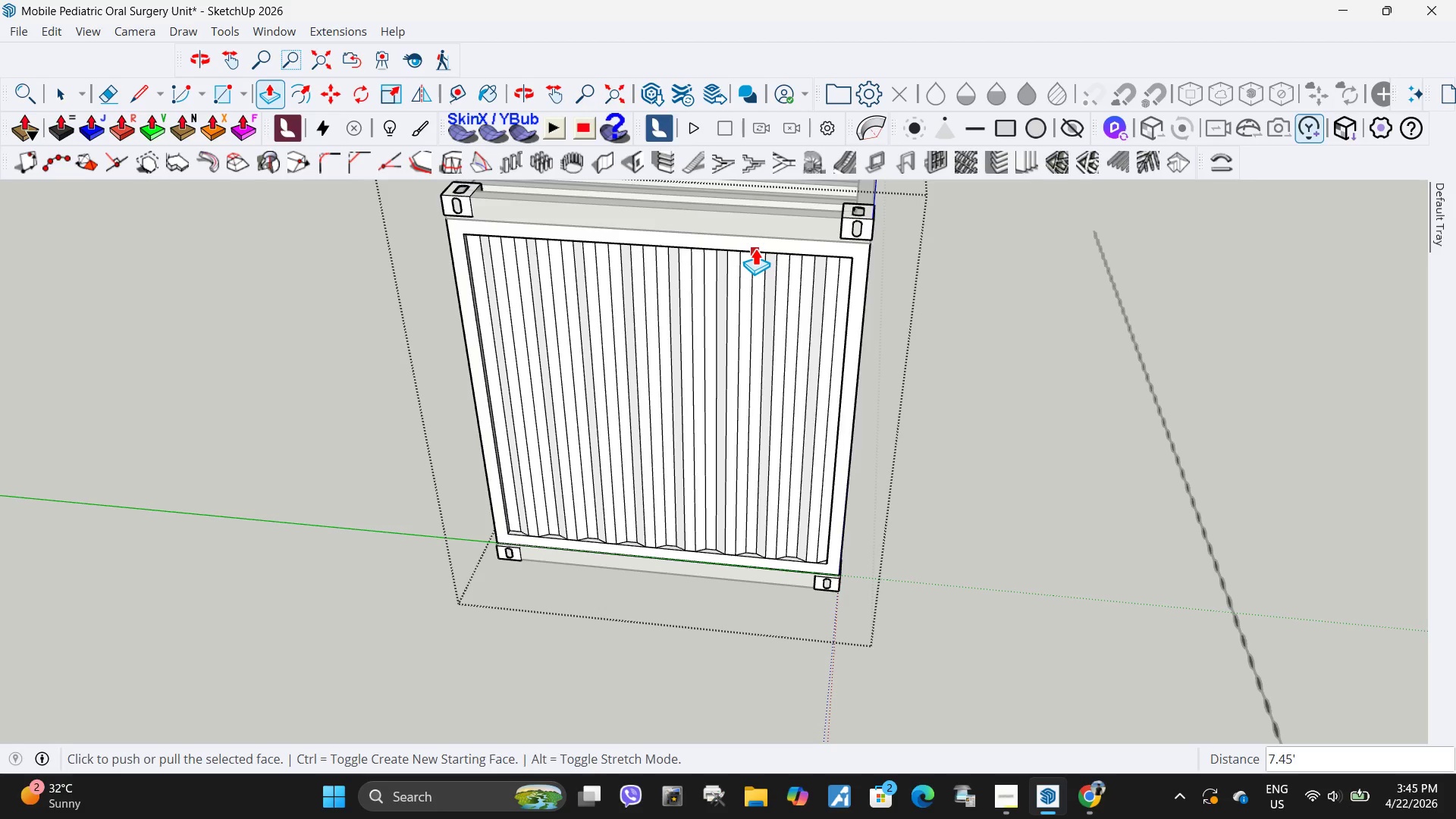 
wait(15.62)
 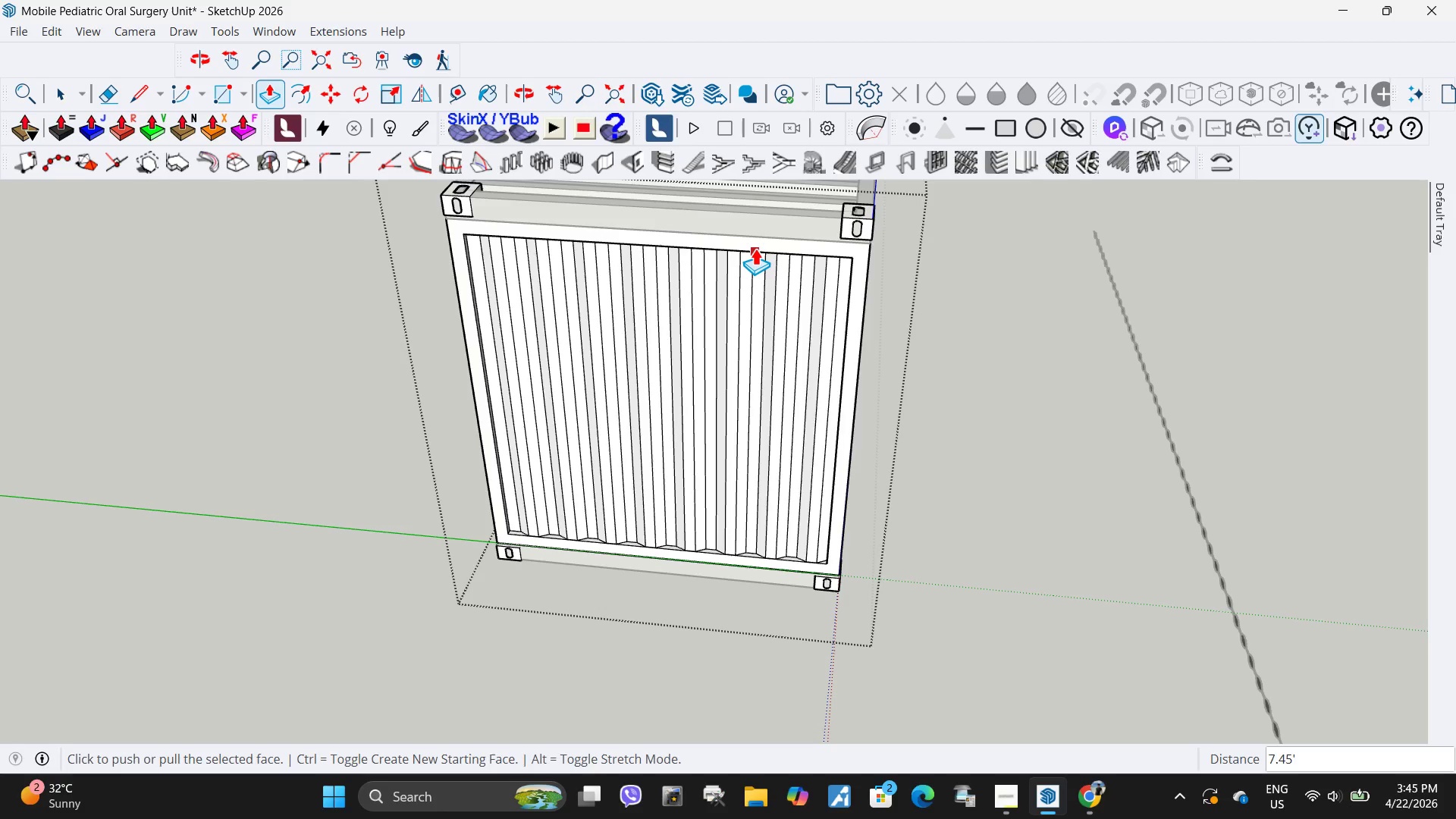 
scroll: coordinate [556, 698], scroll_direction: down, amount: 4.0
 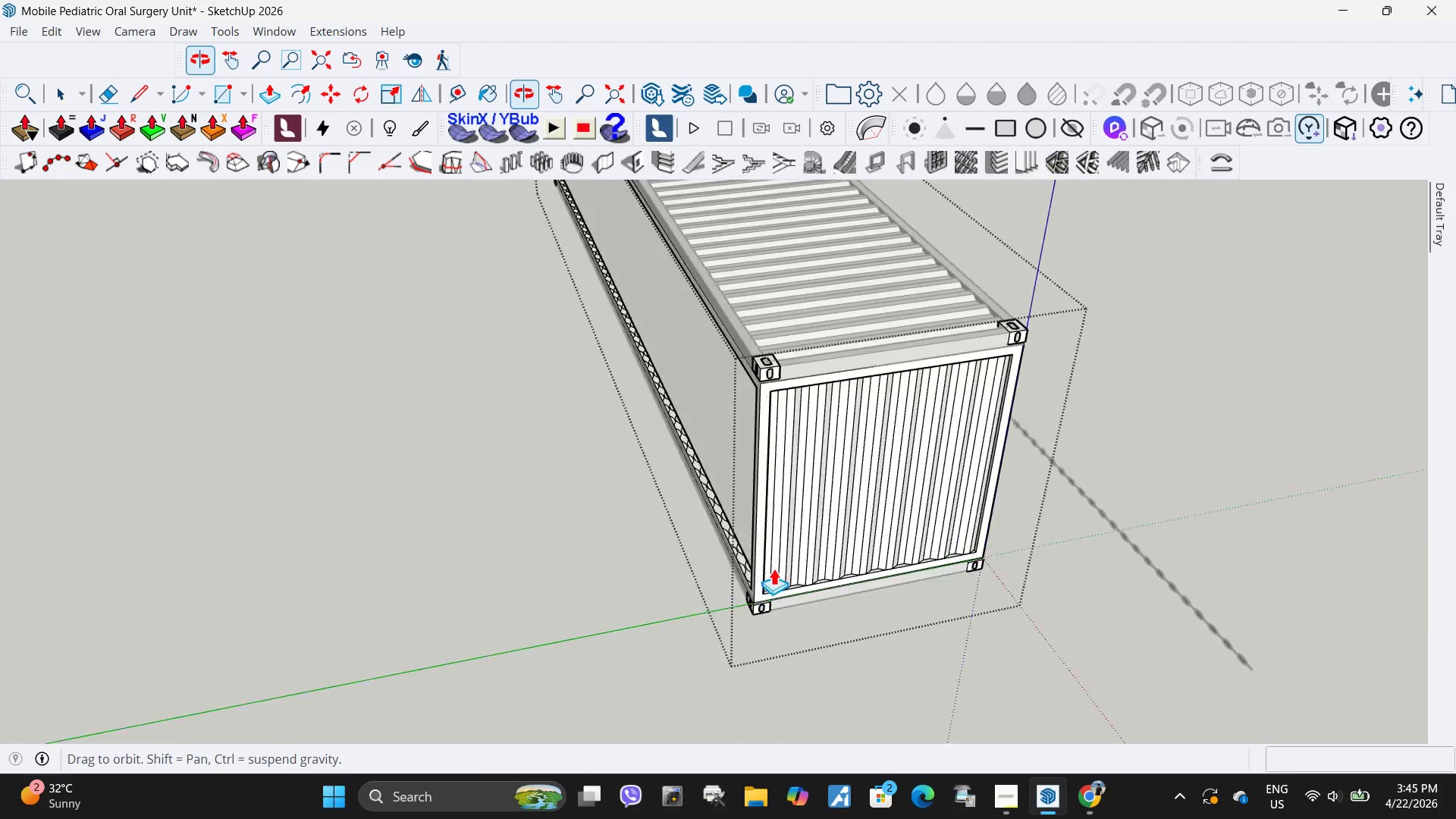 
key(Space)
 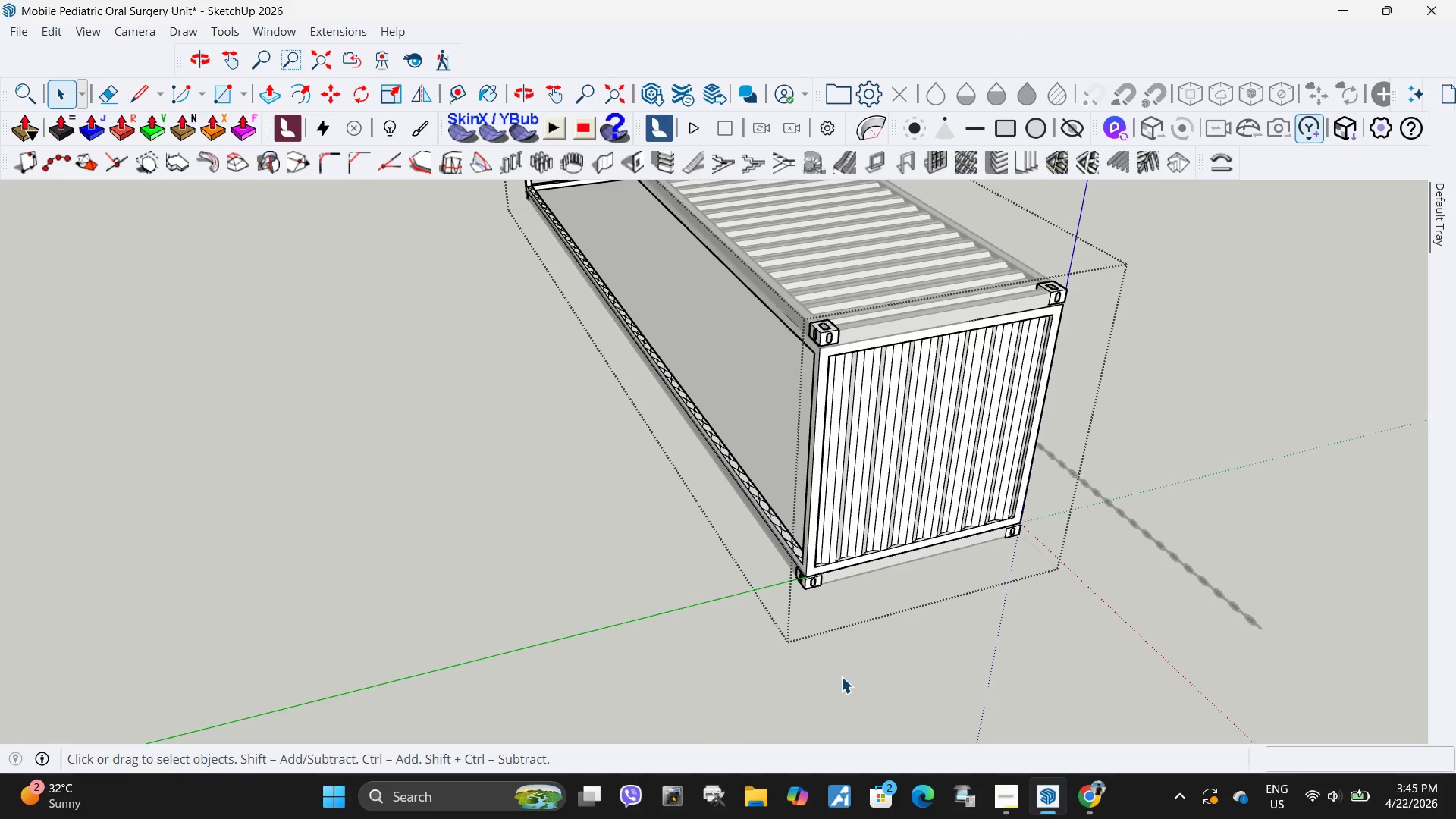 
left_click_drag(start_coordinate=[841, 676], to_coordinate=[836, 679])
 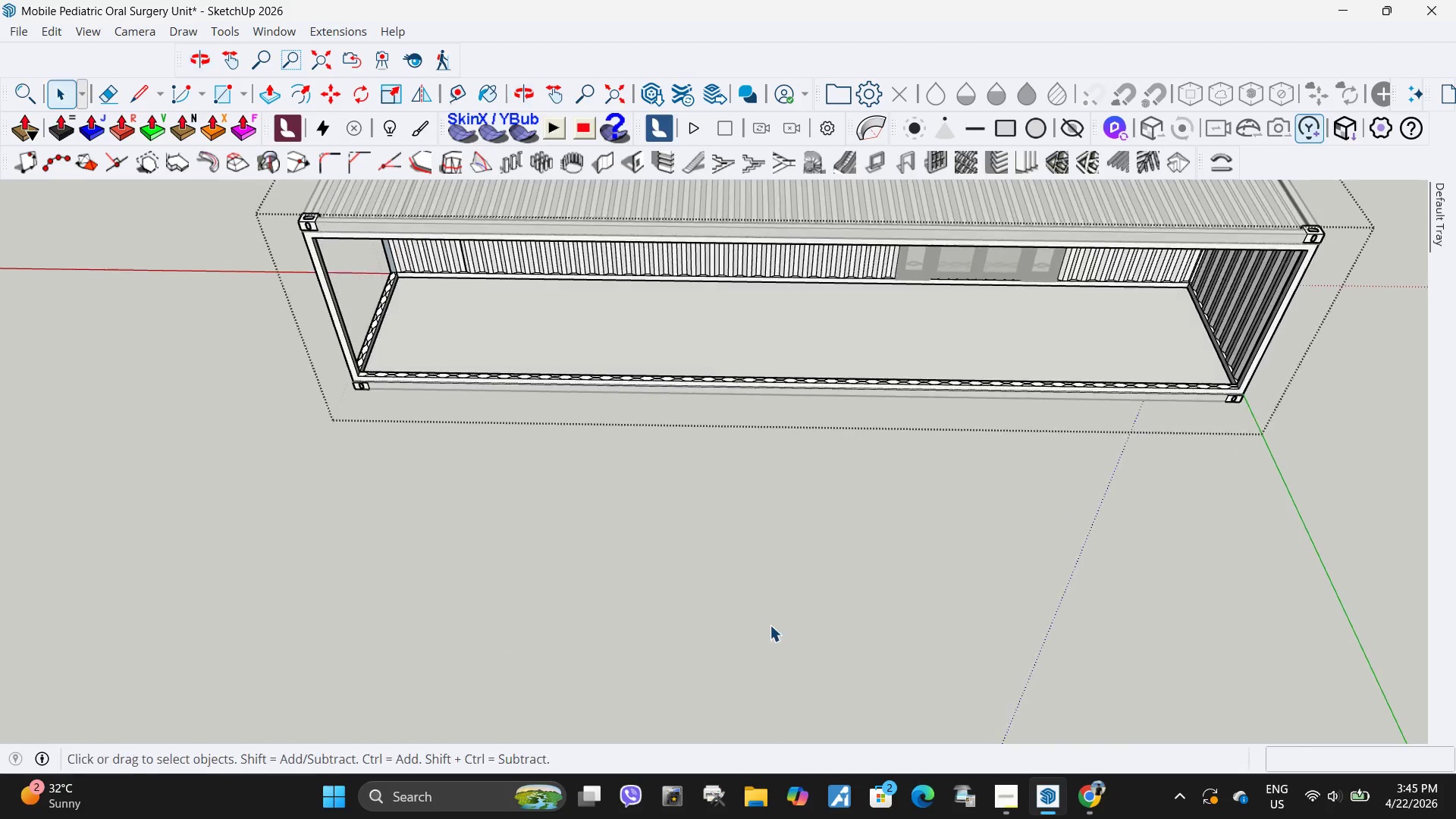 
key(Escape)
 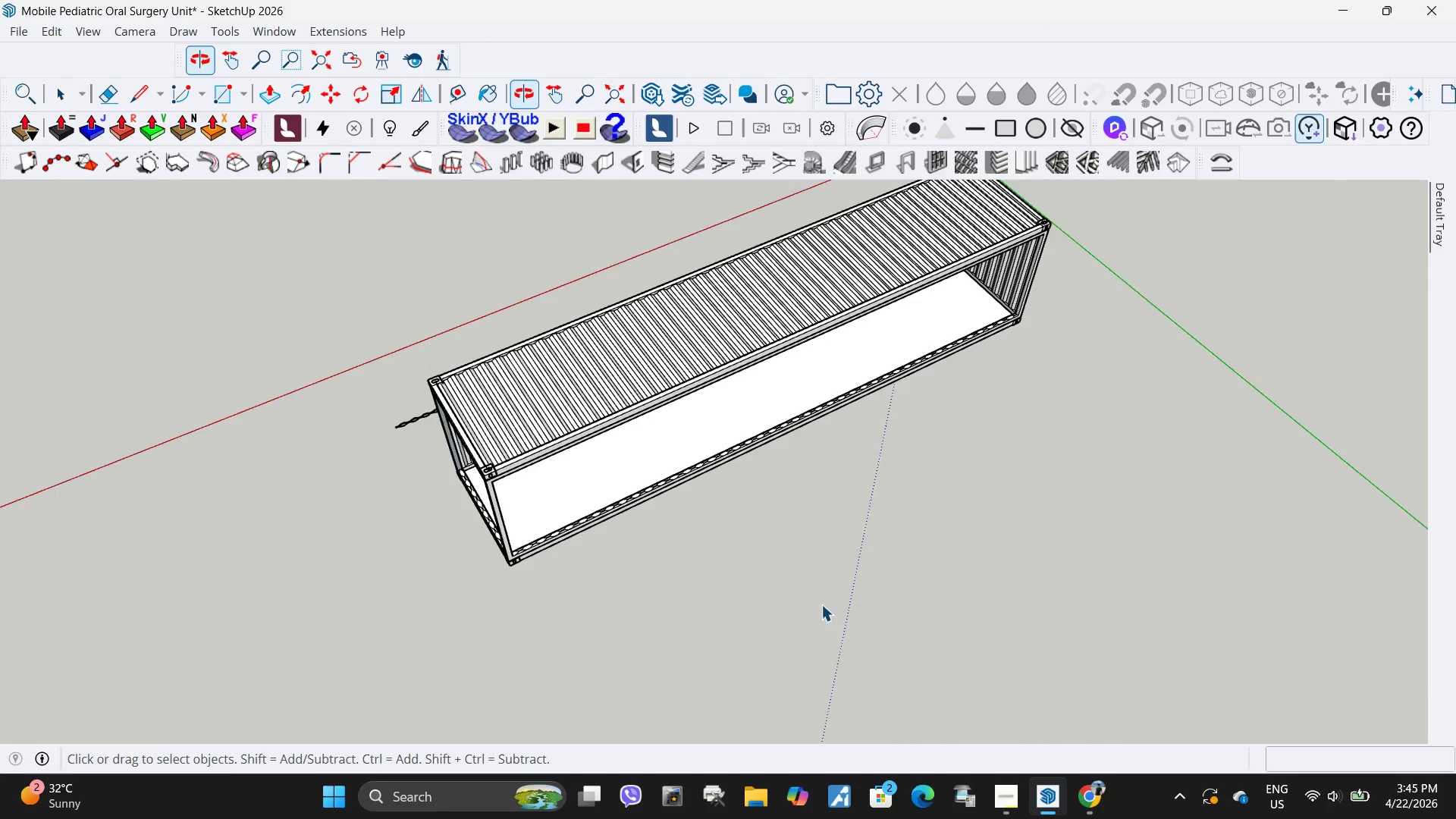 
scroll: coordinate [770, 621], scroll_direction: down, amount: 5.0
 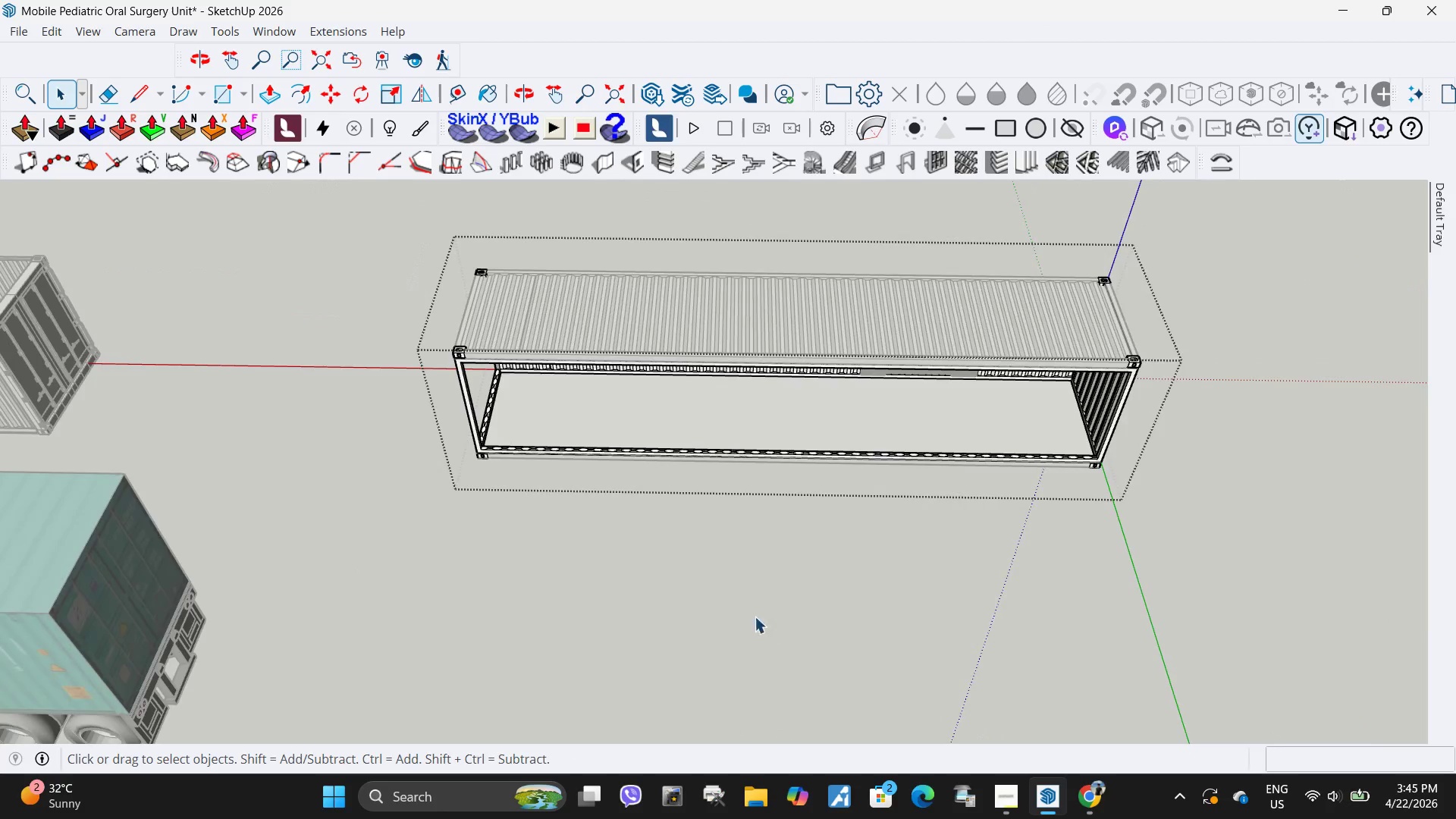 
scroll: coordinate [577, 457], scroll_direction: up, amount: 14.0
 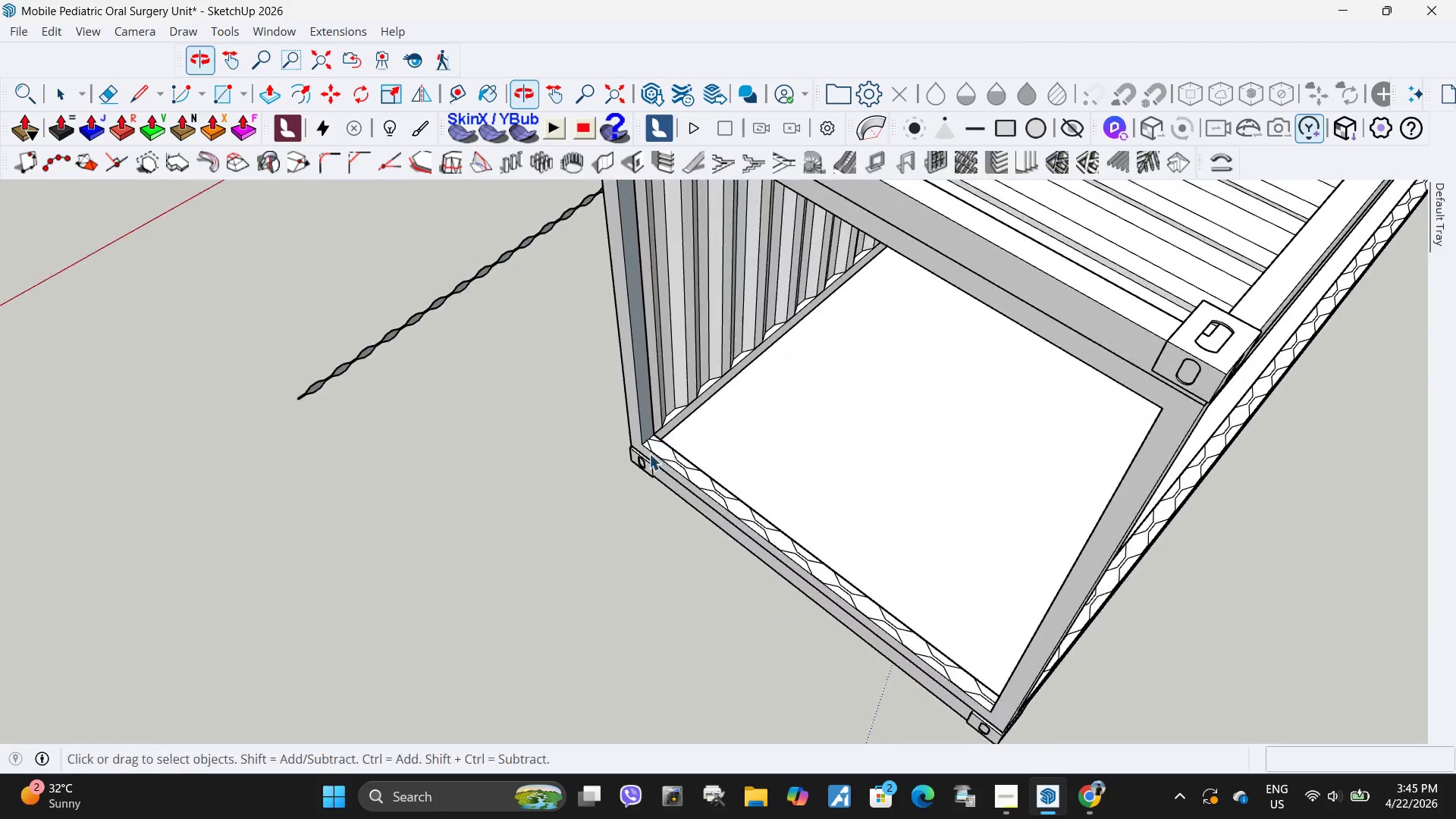 
double_click([662, 444])
 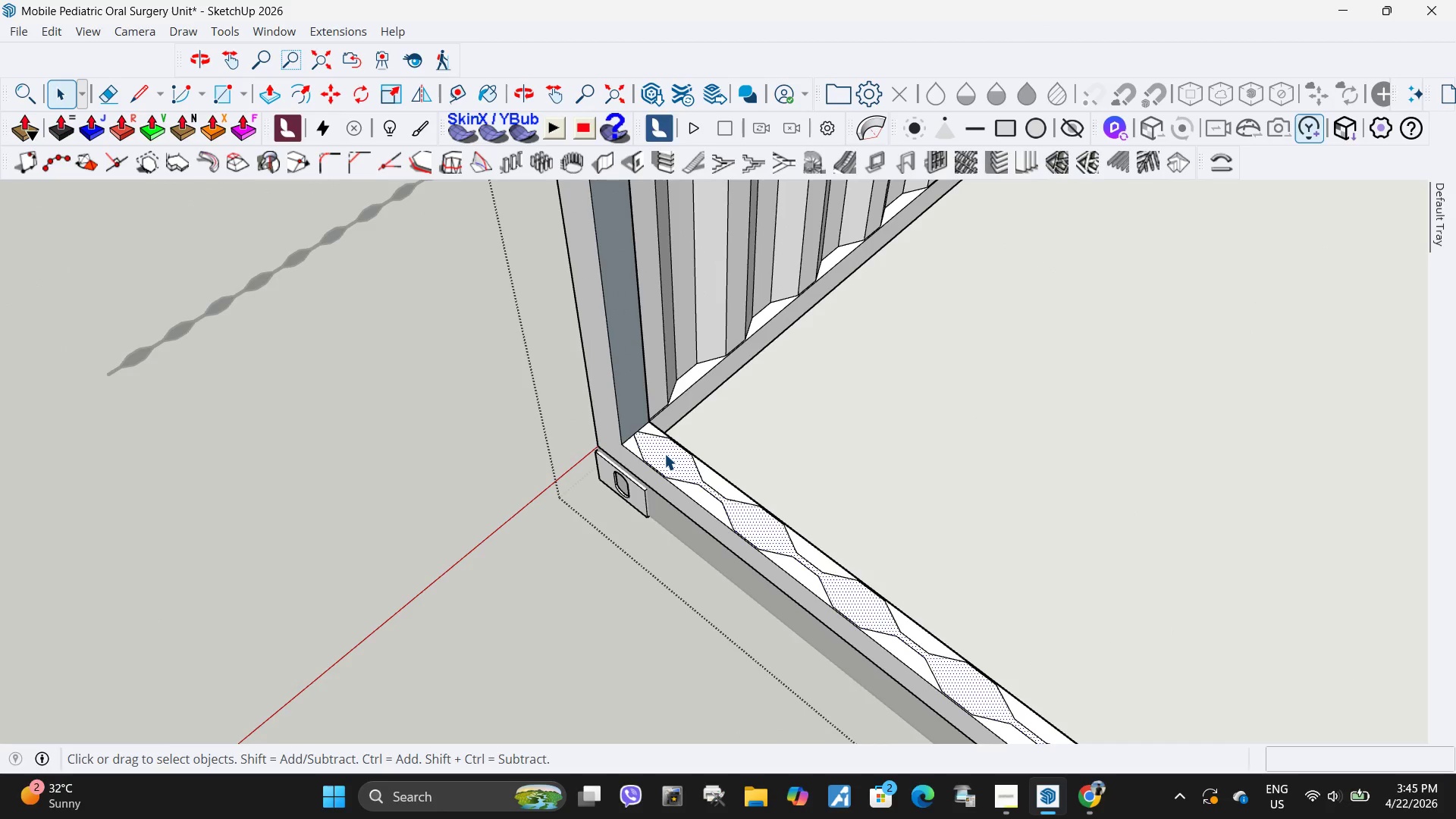 
scroll: coordinate [657, 444], scroll_direction: up, amount: 8.0
 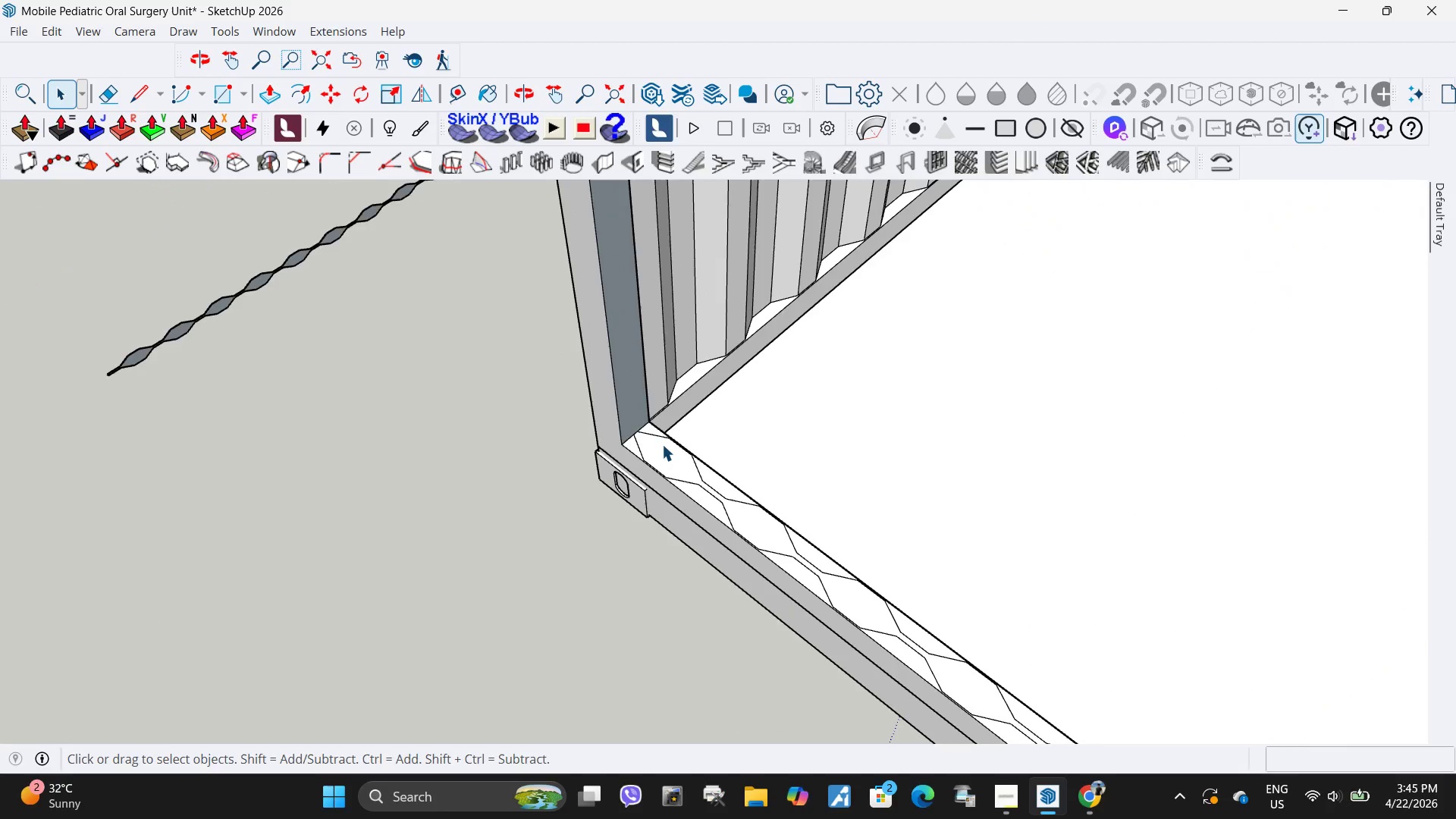 
key(P)
 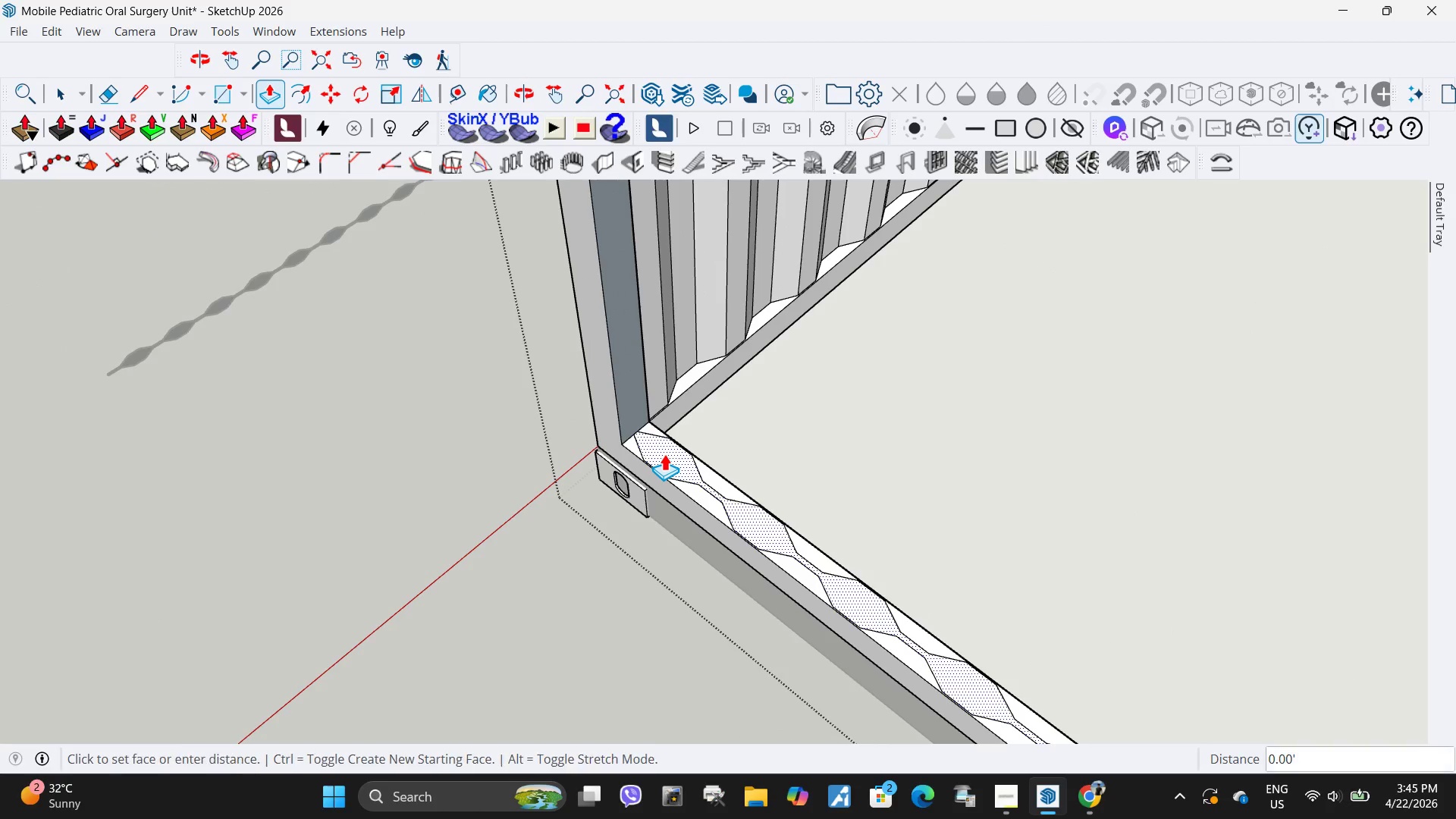 
left_click([664, 453])
 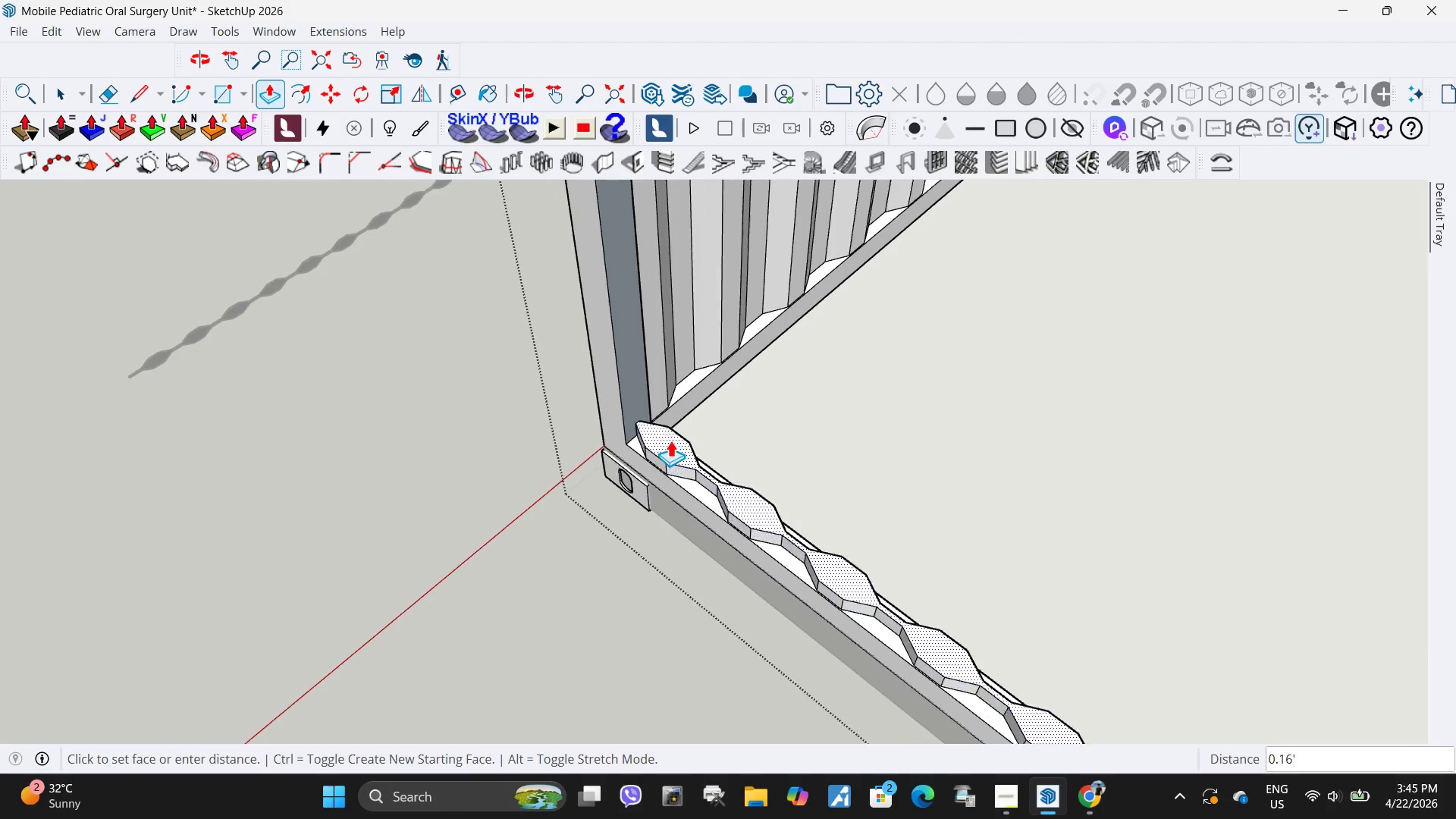 
scroll: coordinate [663, 440], scroll_direction: down, amount: 11.0
 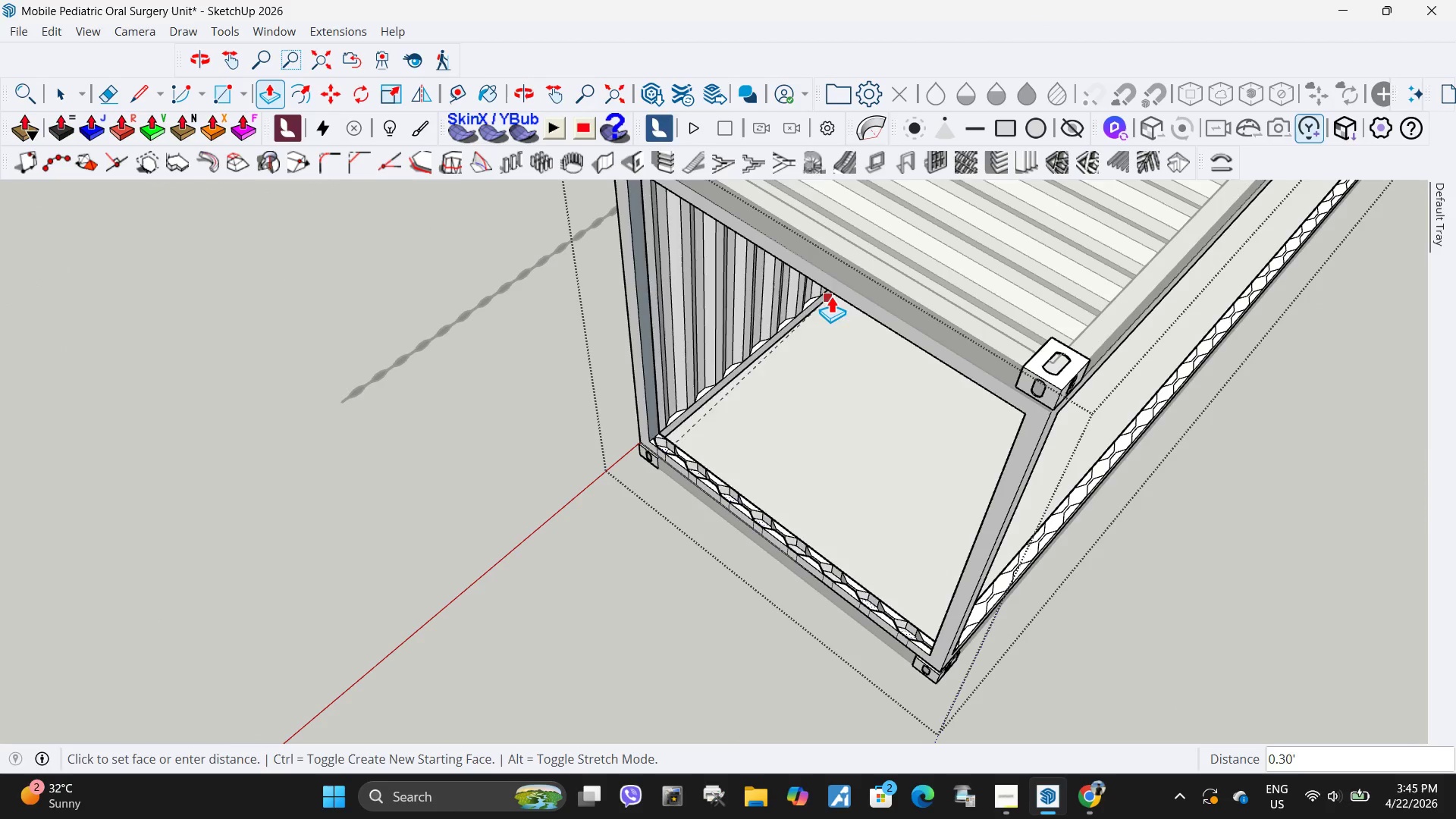 
left_click([832, 295])
 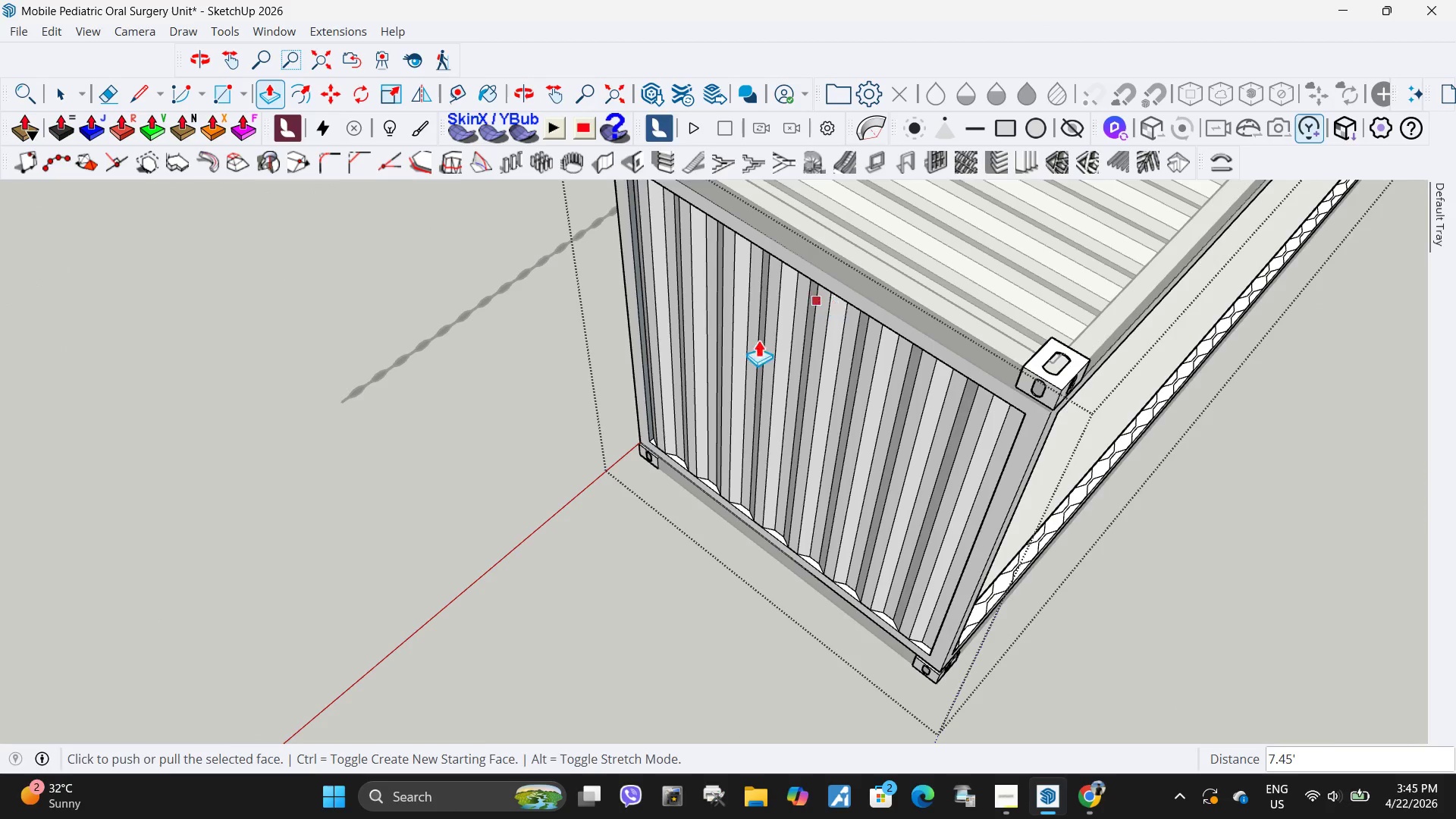 
scroll: coordinate [678, 390], scroll_direction: down, amount: 6.0
 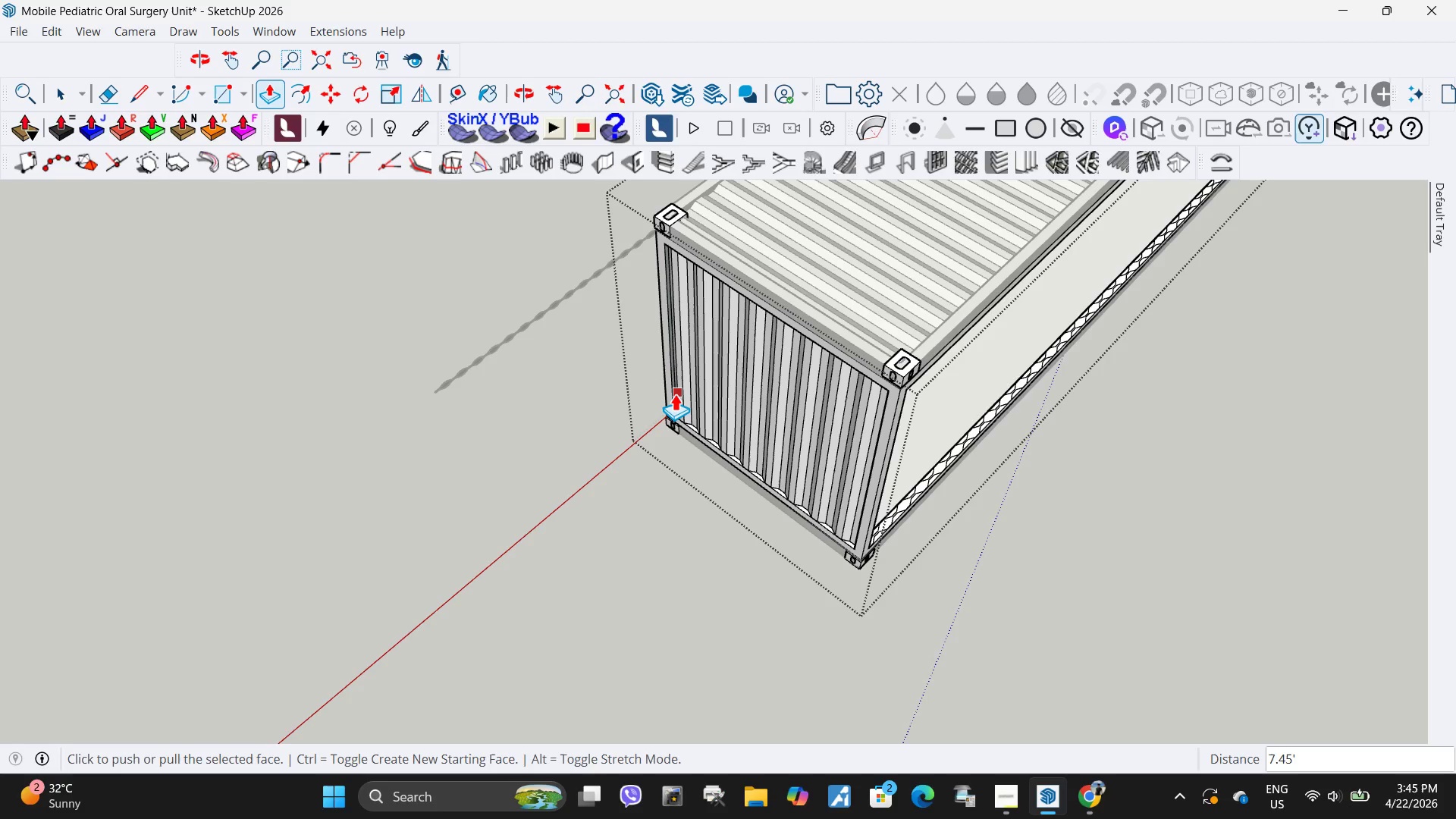 
wait(27.15)
 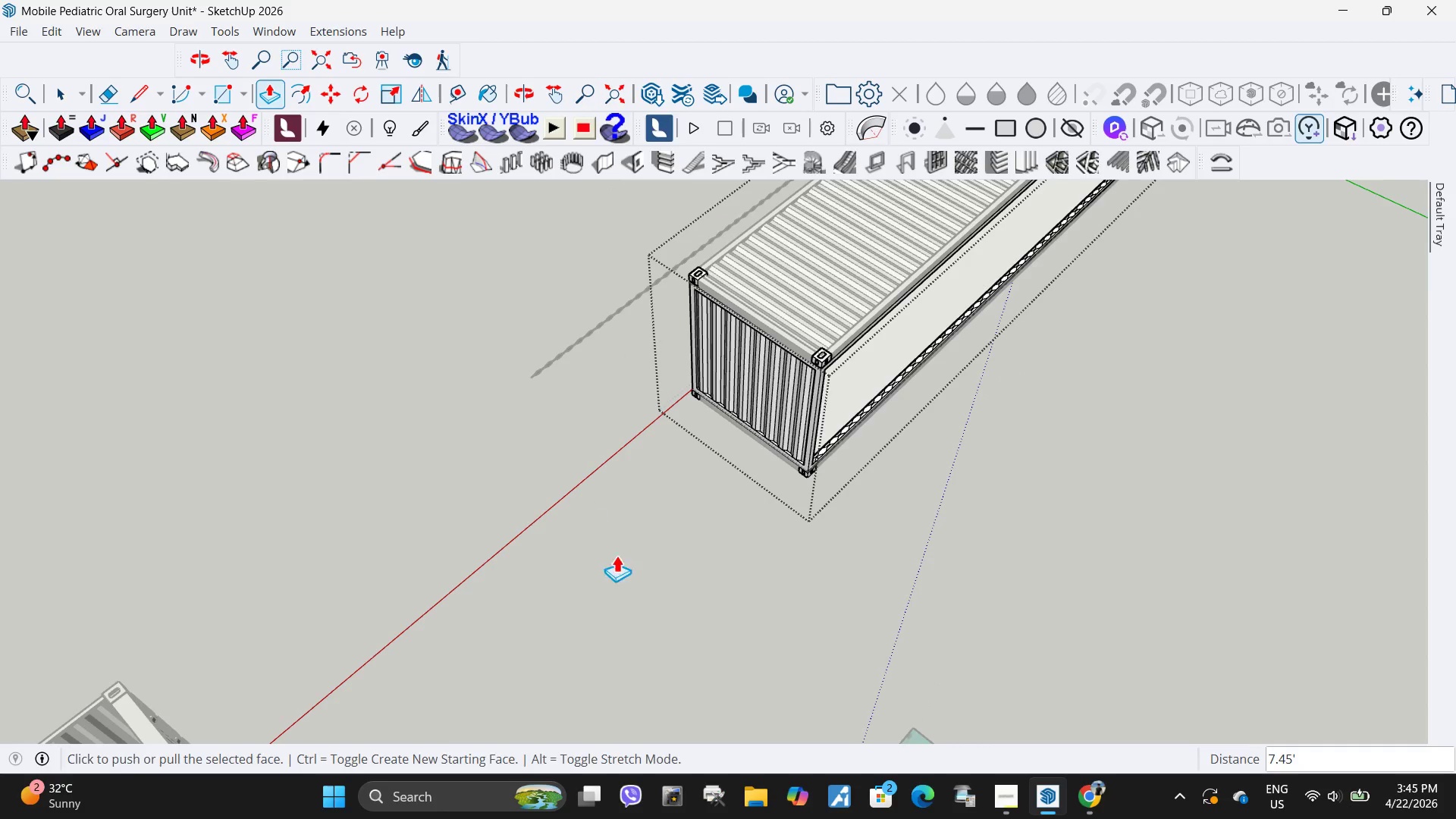 
key(Space)
 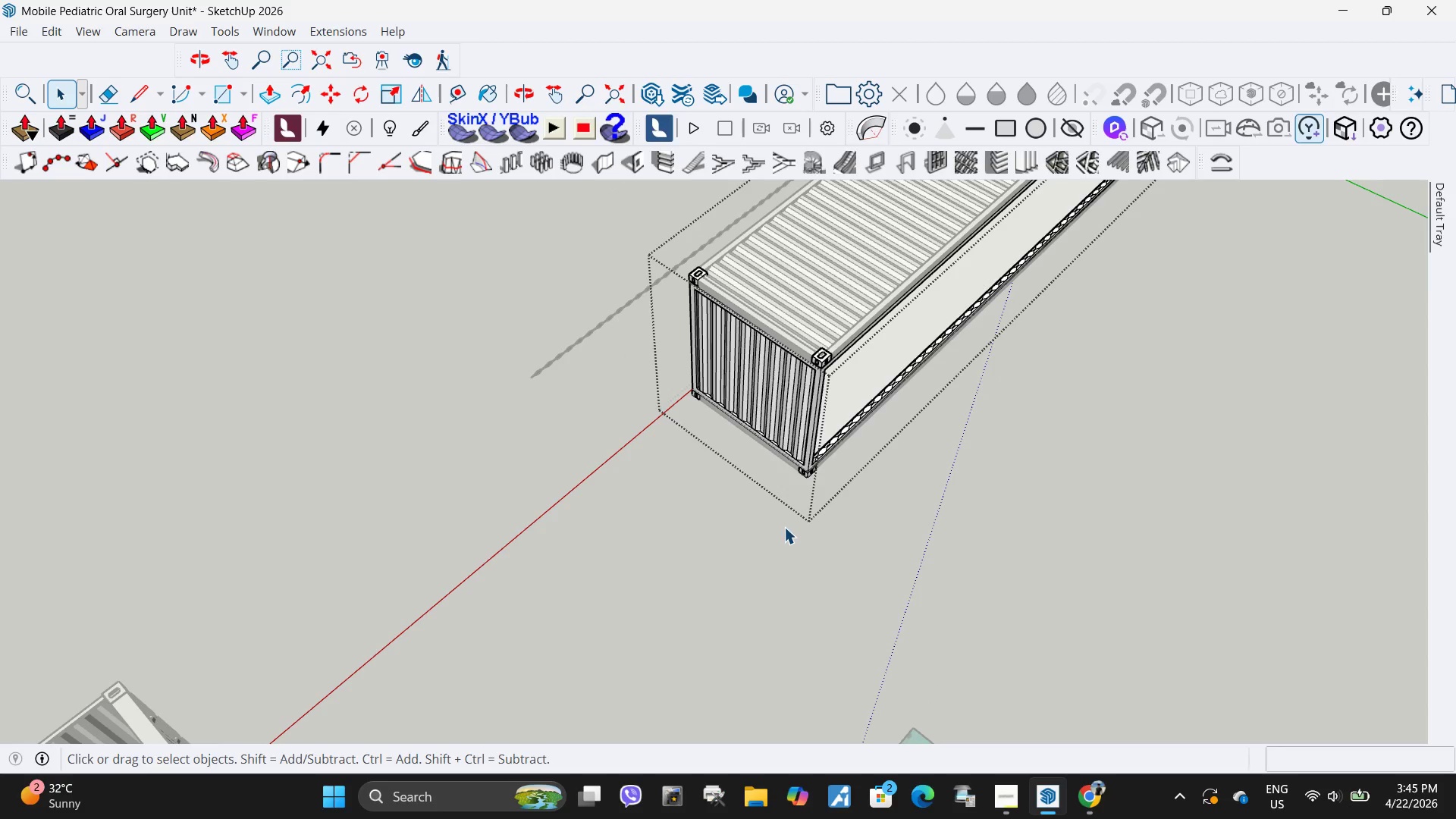 
scroll: coordinate [712, 356], scroll_direction: down, amount: 6.0
 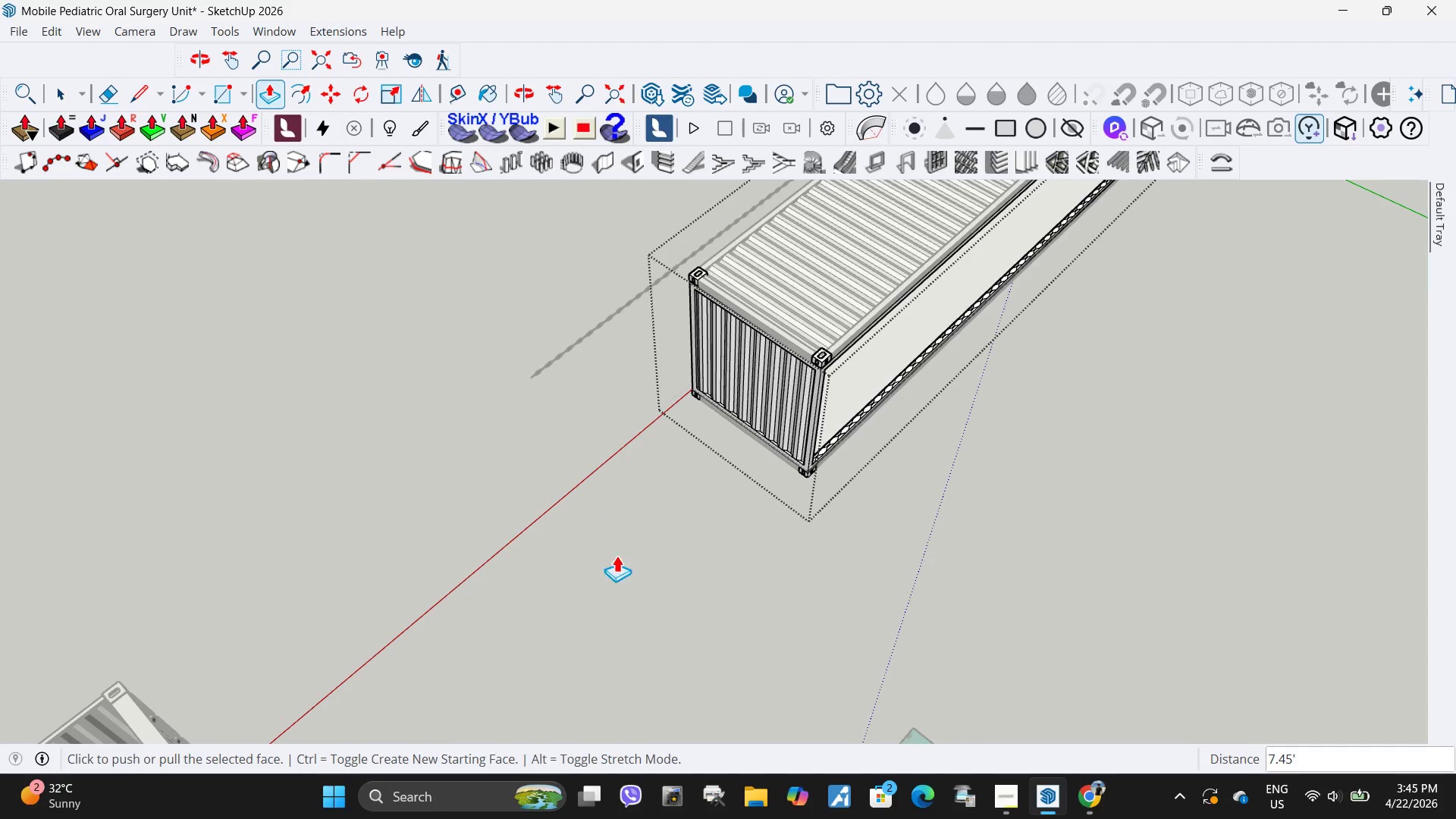 
left_click([784, 527])
 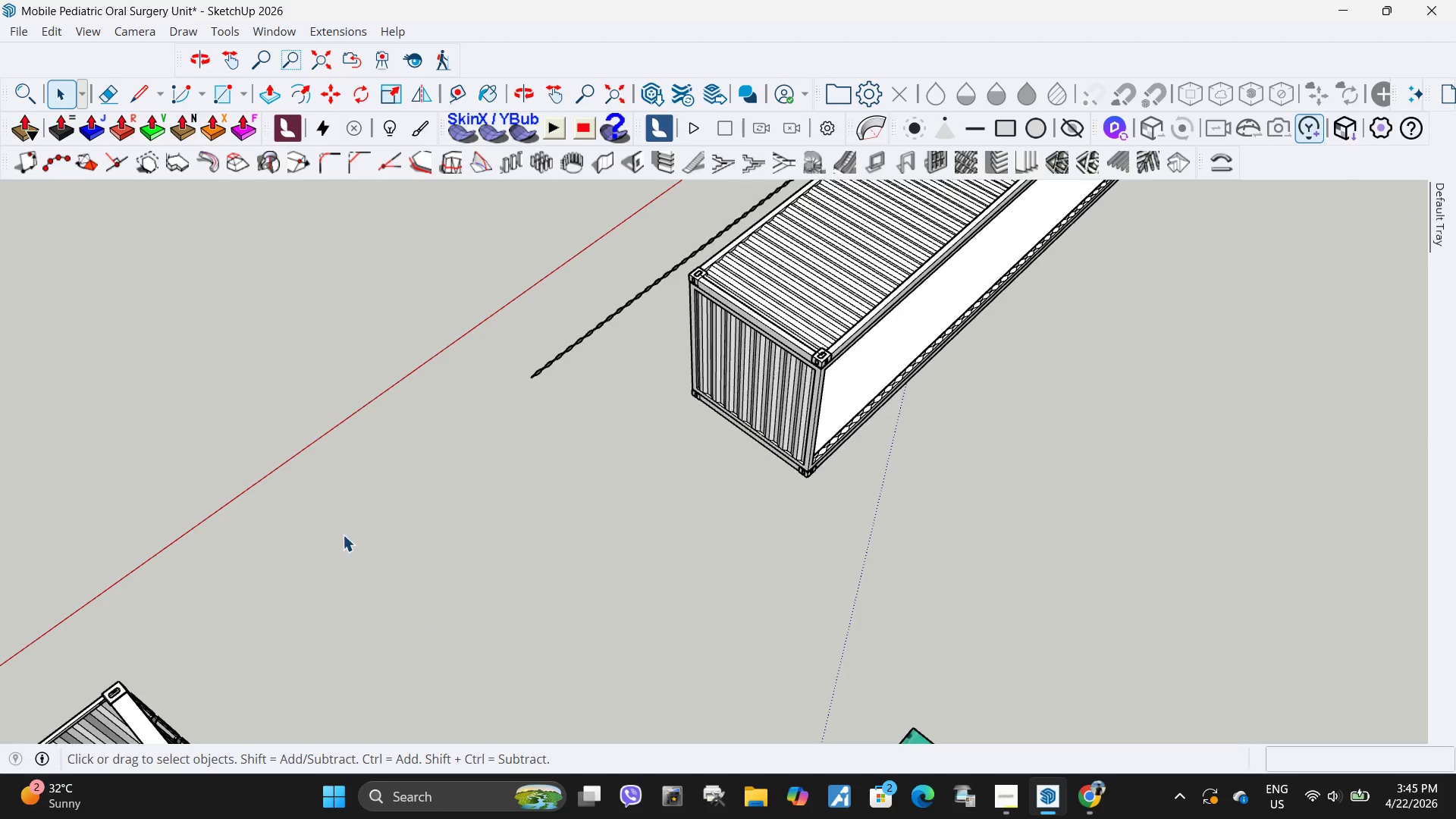 
scroll: coordinate [343, 535], scroll_direction: down, amount: 6.0
 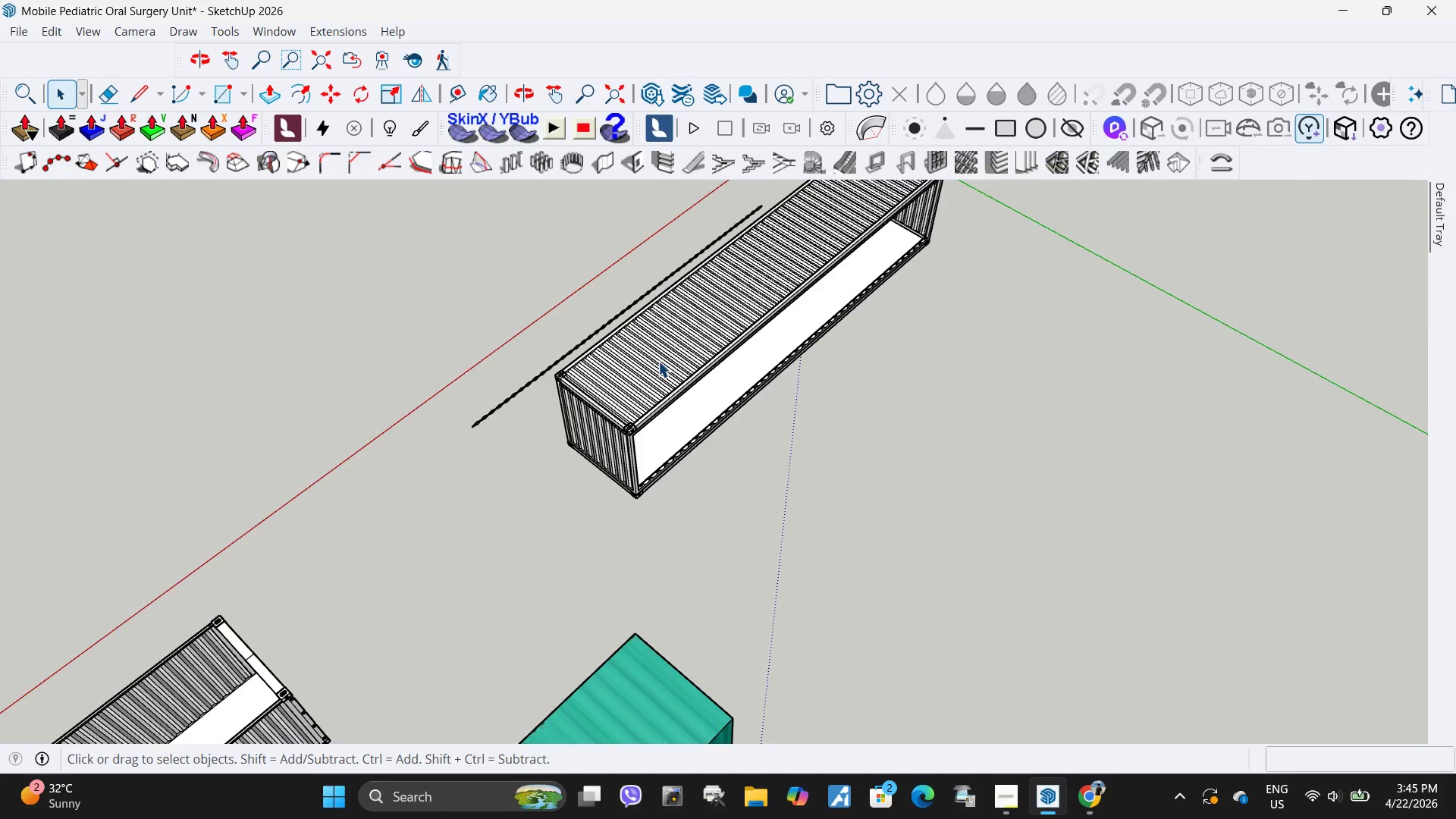 
scroll: coordinate [658, 361], scroll_direction: up, amount: 4.0
 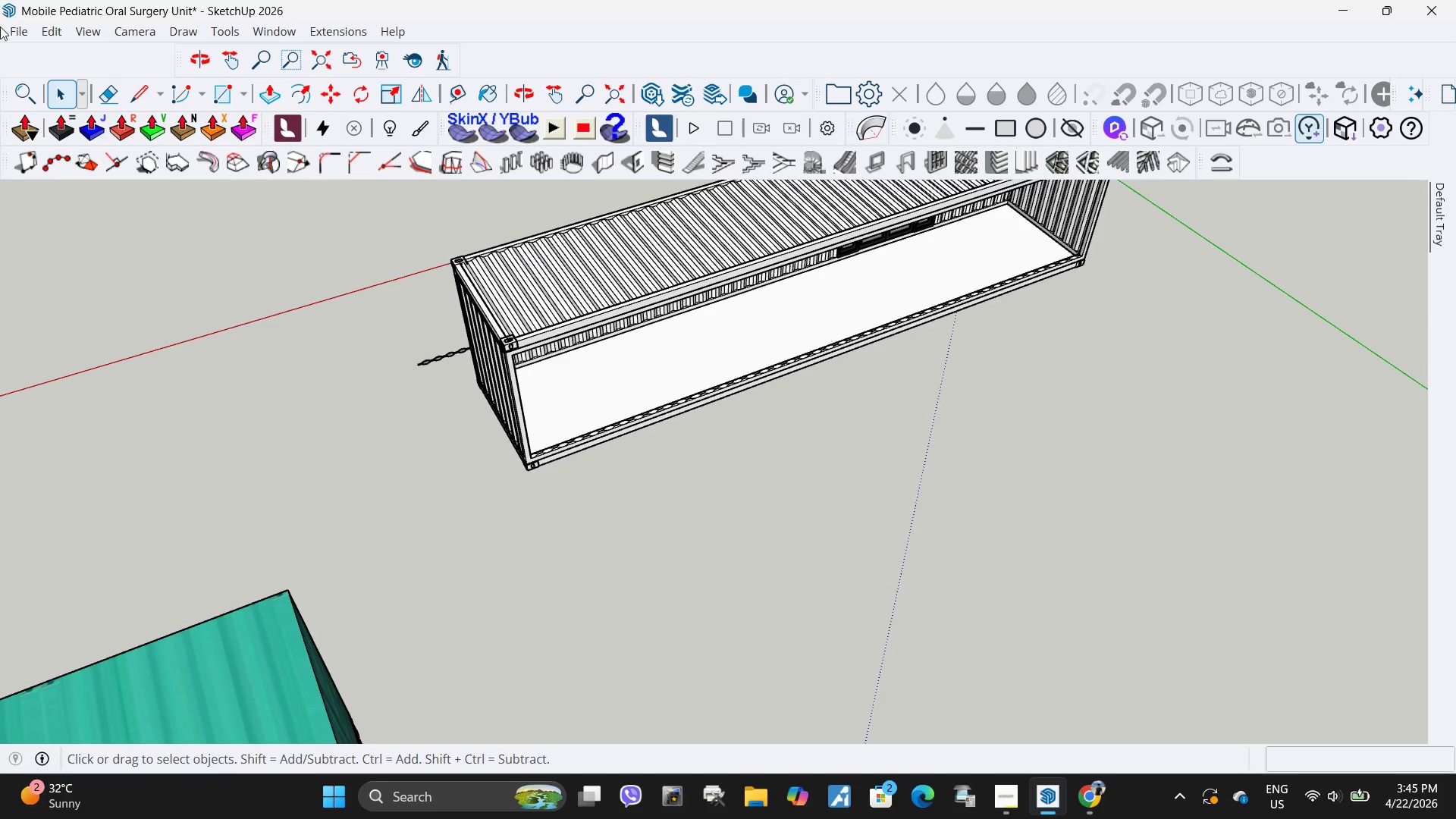 
left_click([9, 26])
 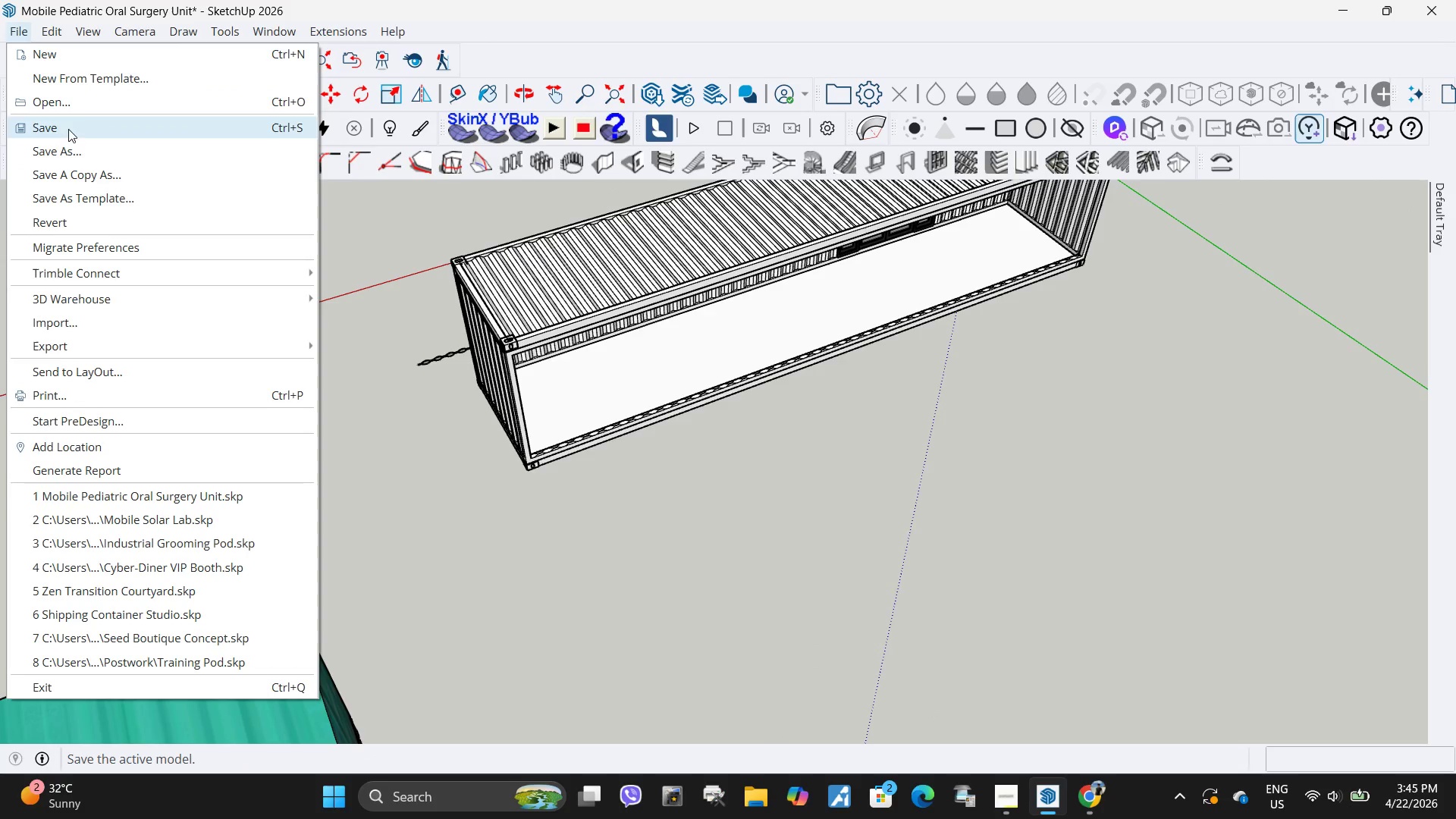 
left_click([69, 125])
 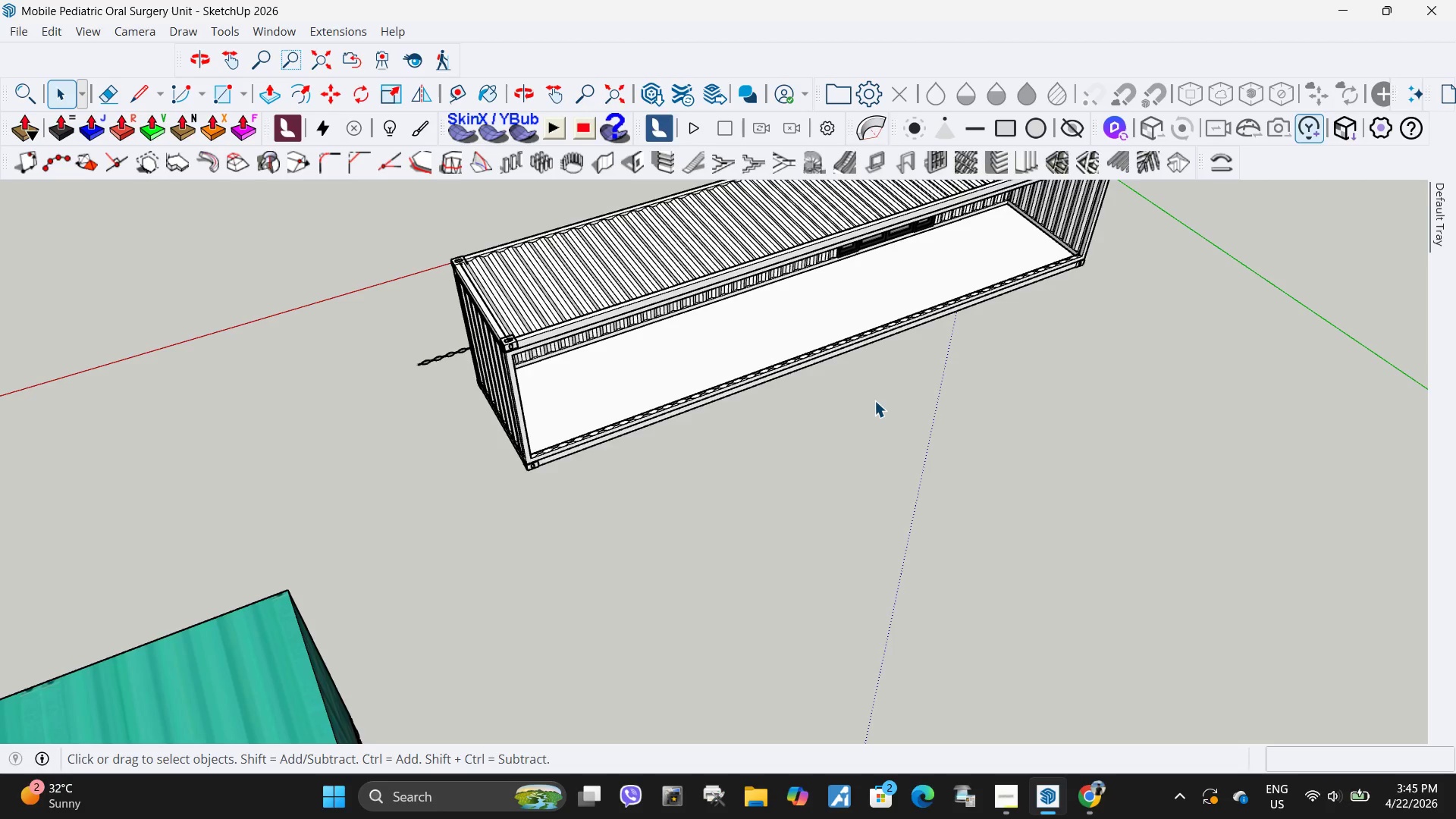 
wait(8.8)
 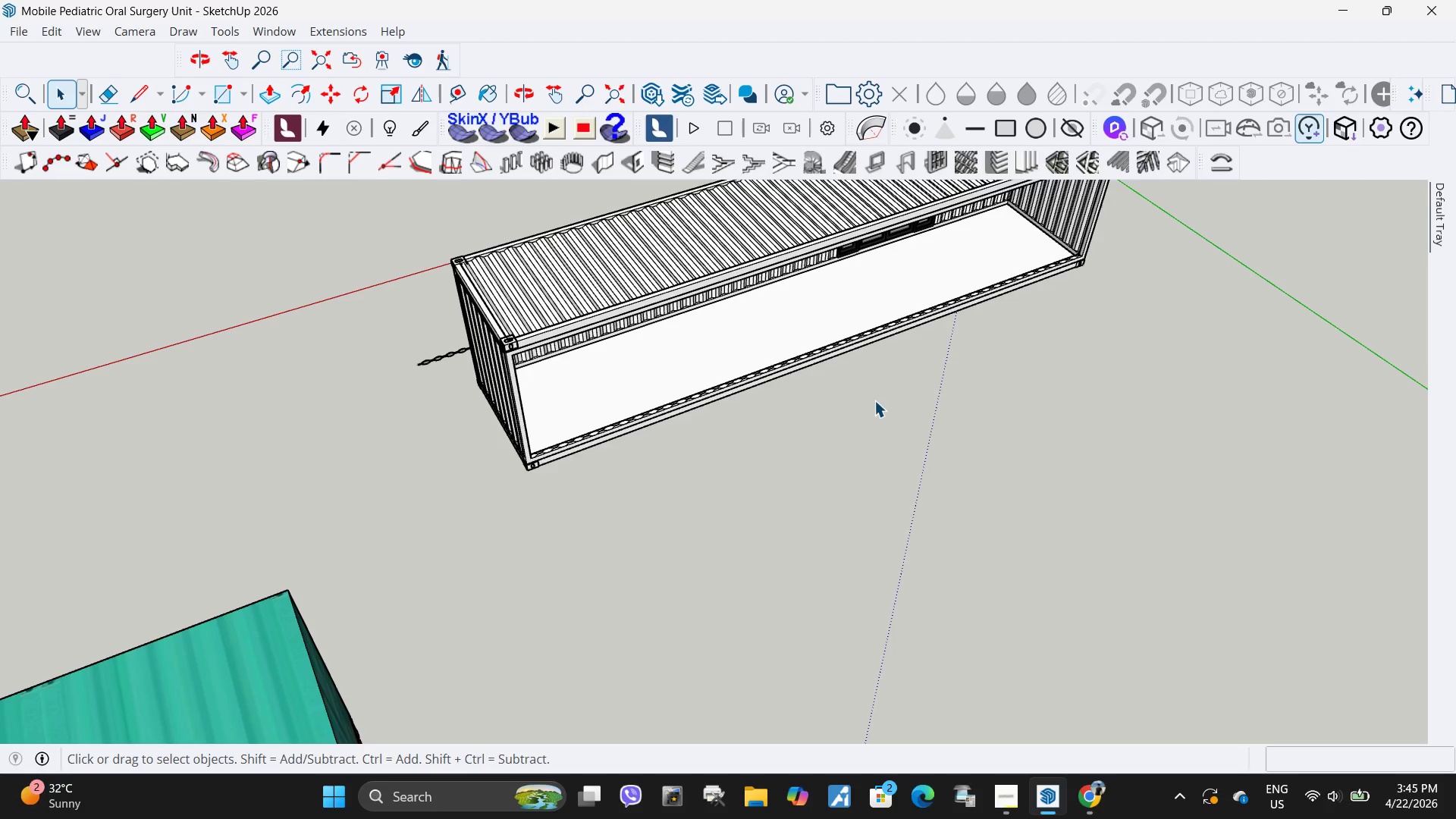 
left_click([1091, 812])
 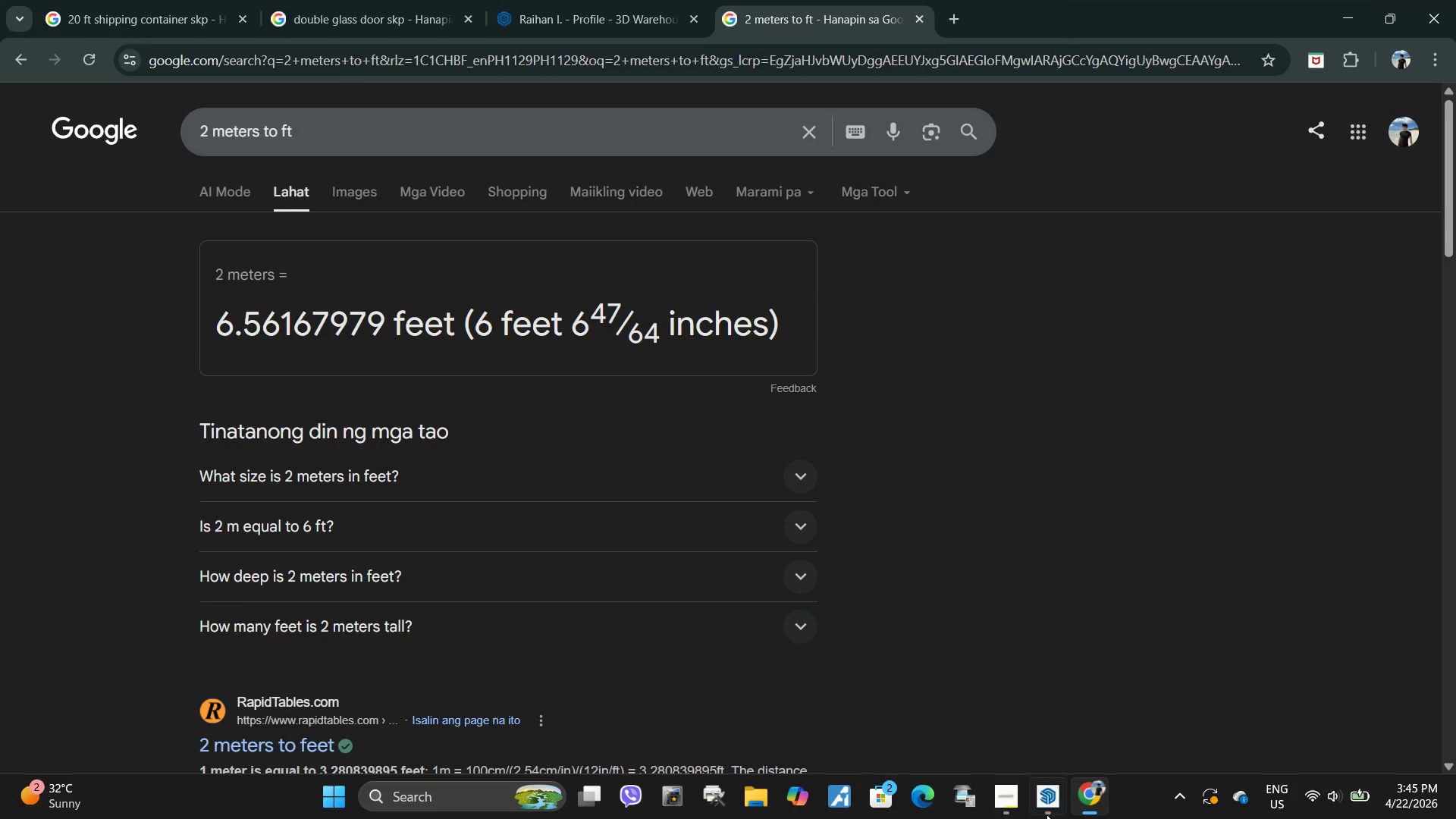 
mouse_move([965, 752])
 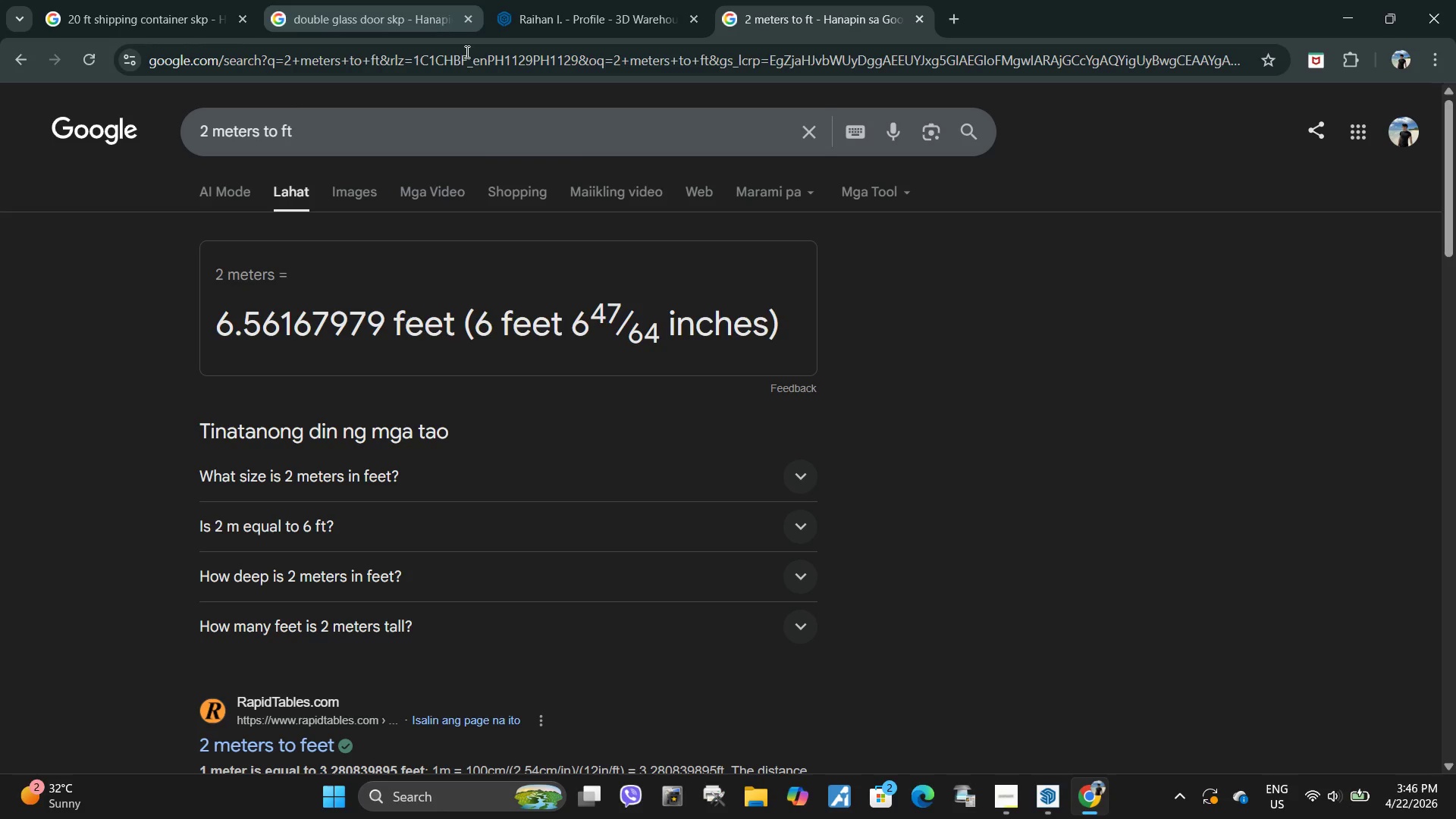 
left_click([469, 55])
 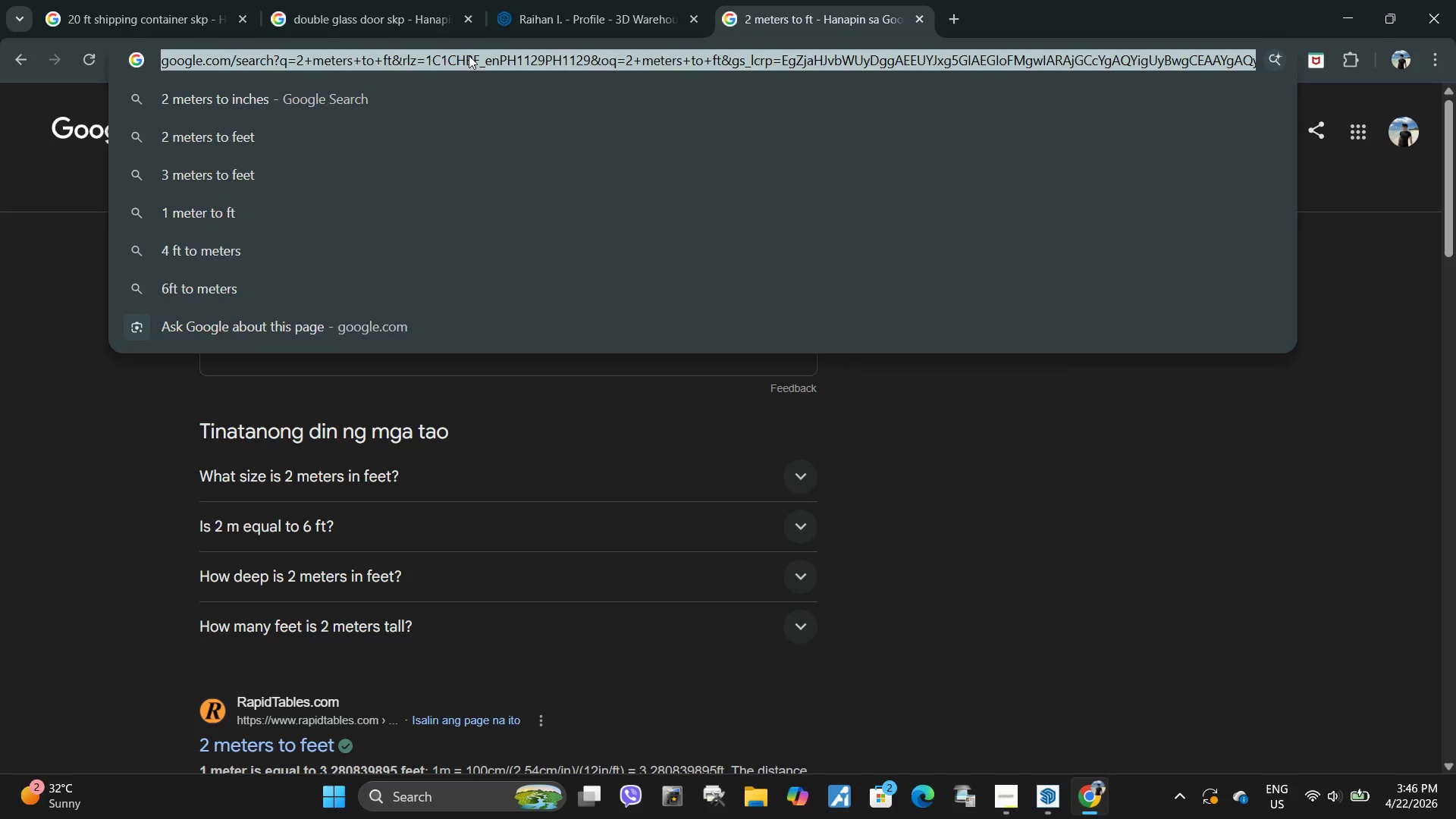 
type(las window kp)
 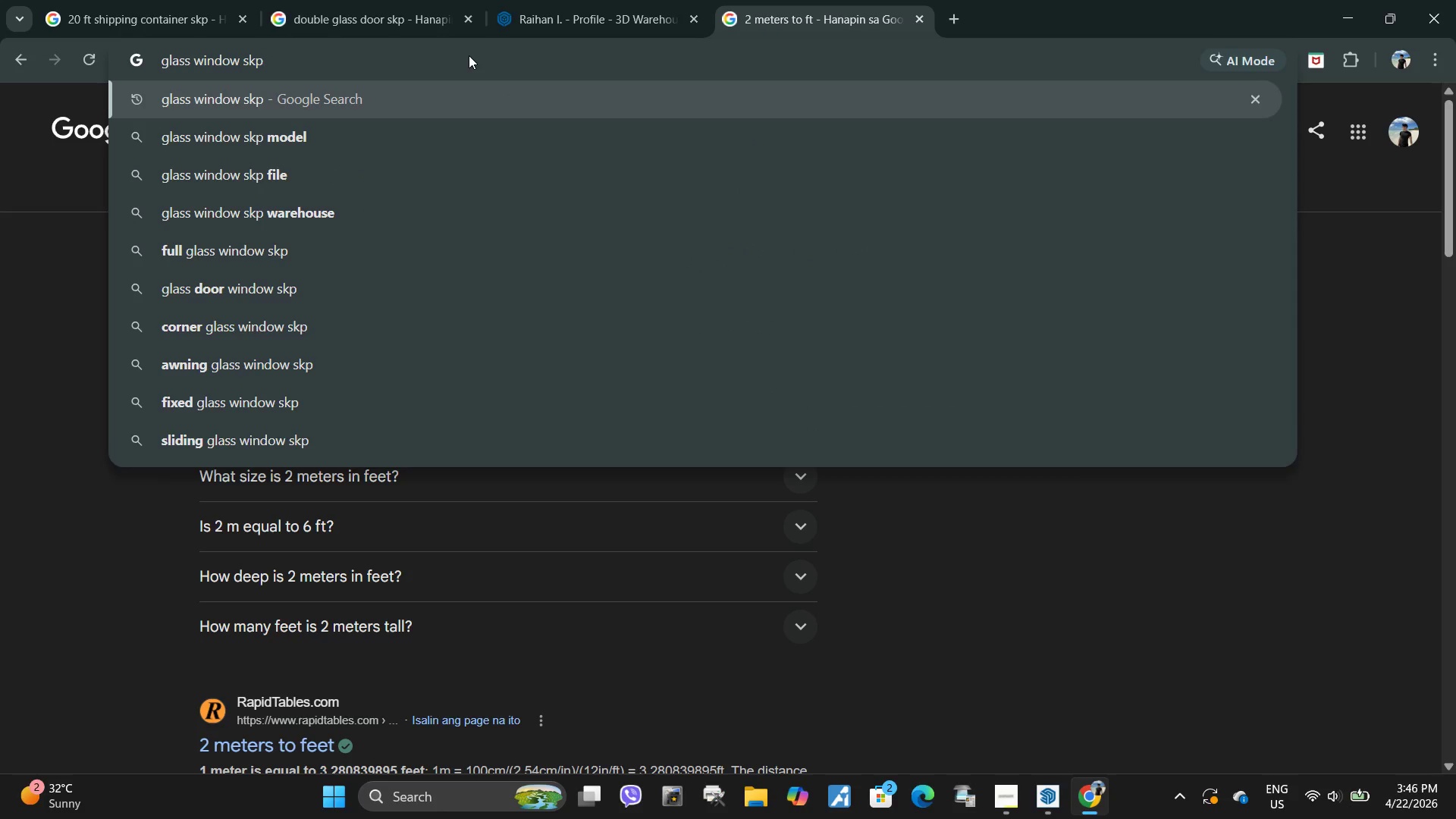 
key(Enter)
 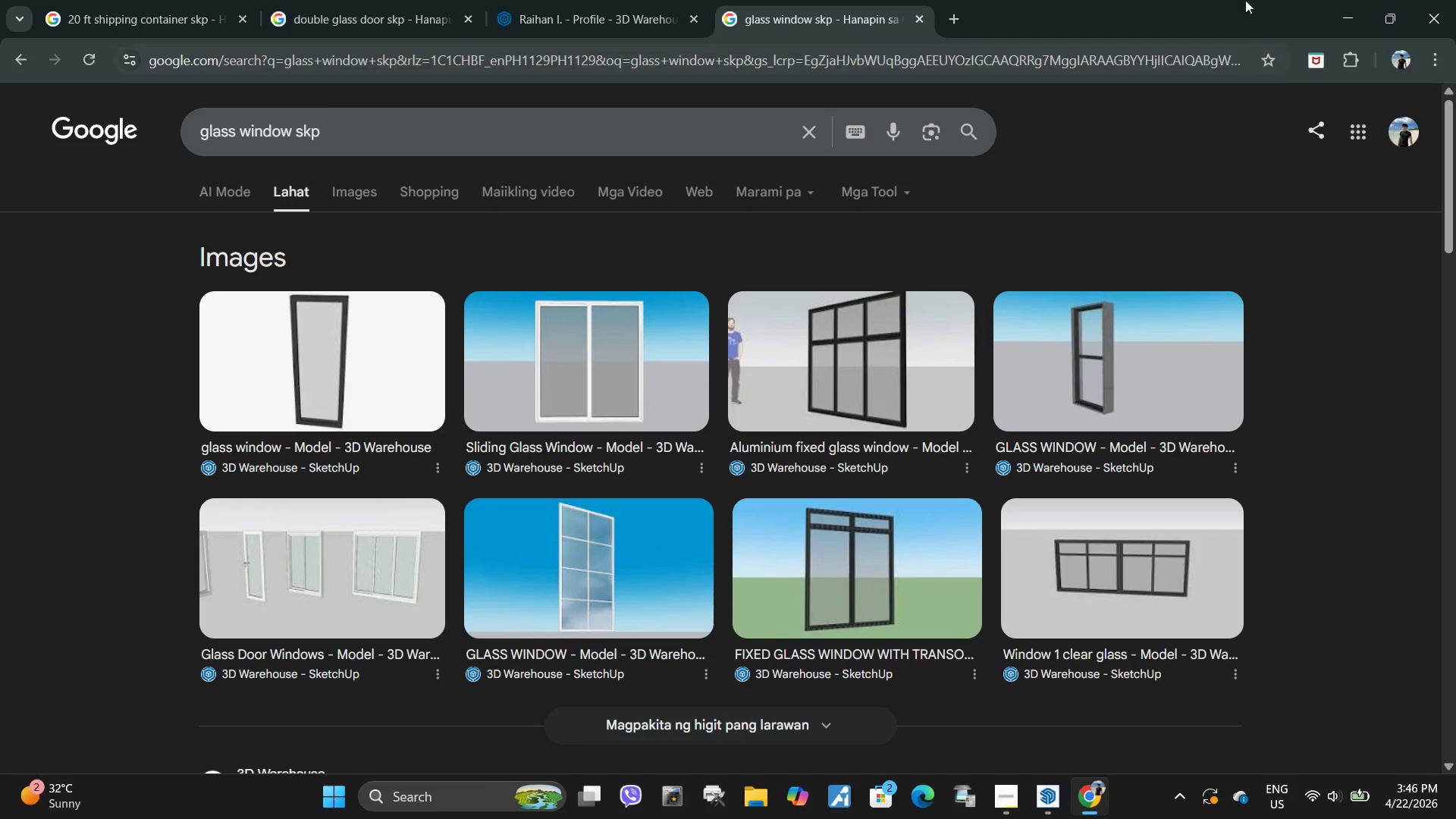 
wait(6.95)
 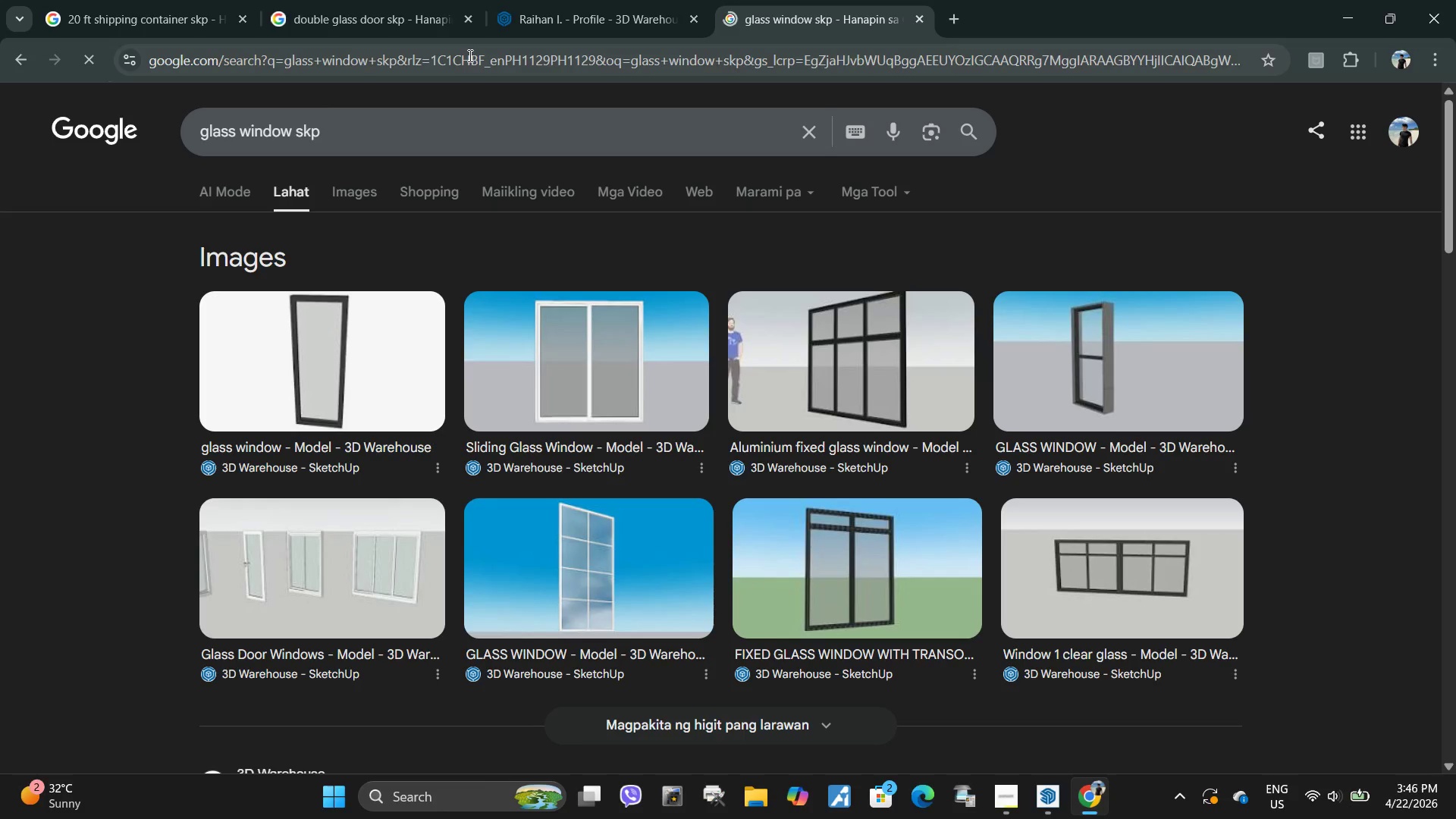 
left_click([356, 182])
 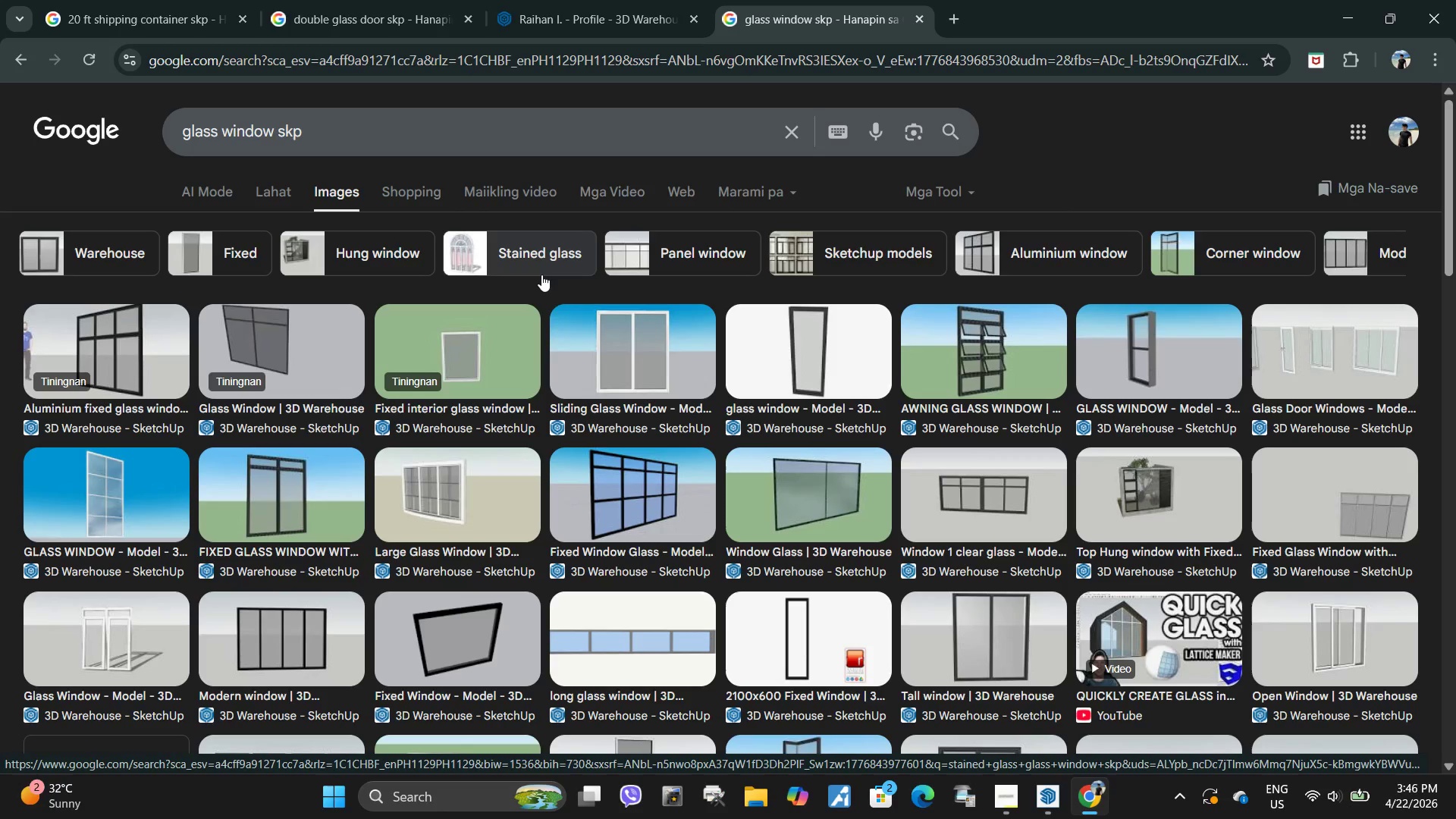 
wait(7.69)
 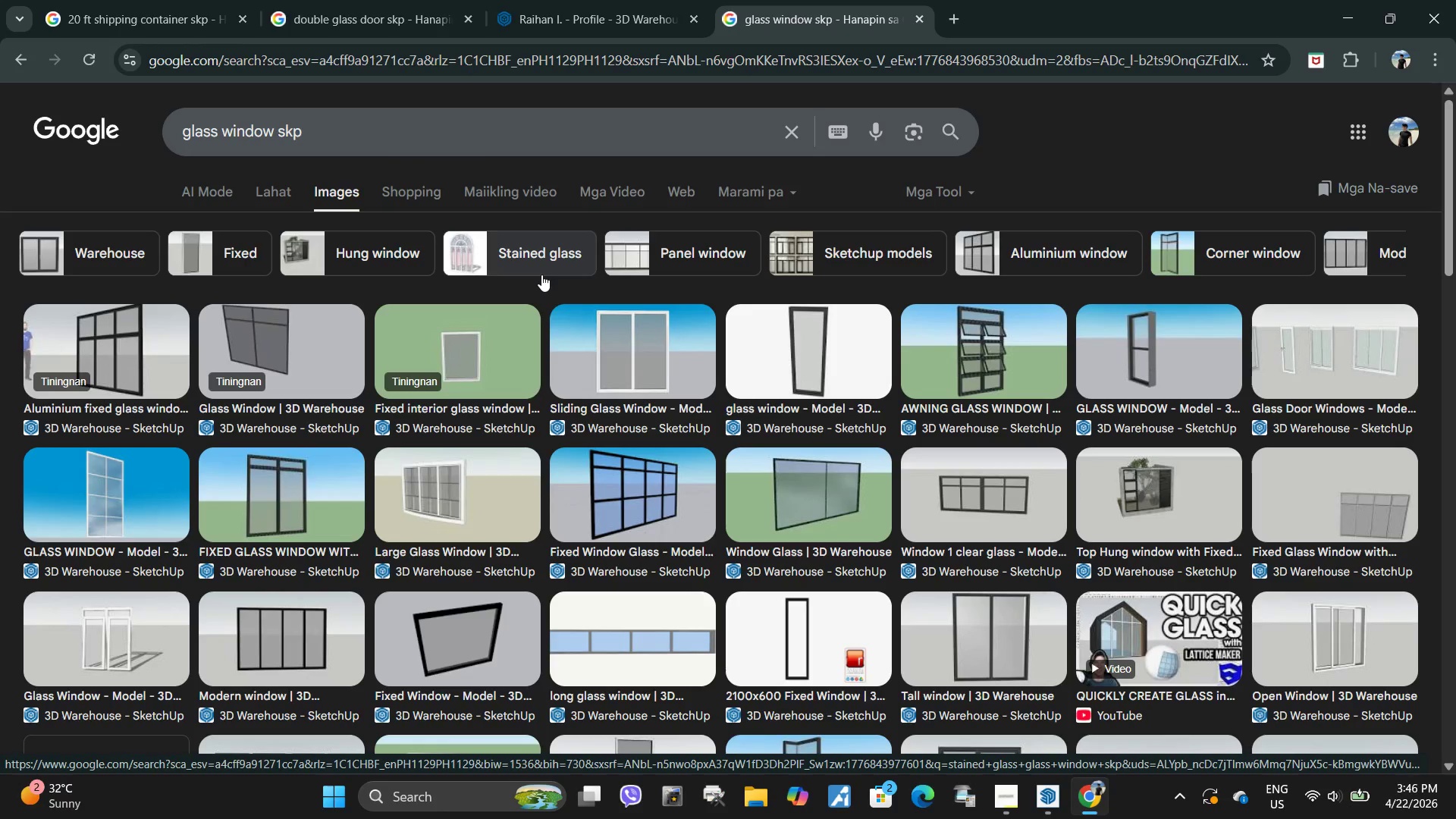 
left_click([505, 358])
 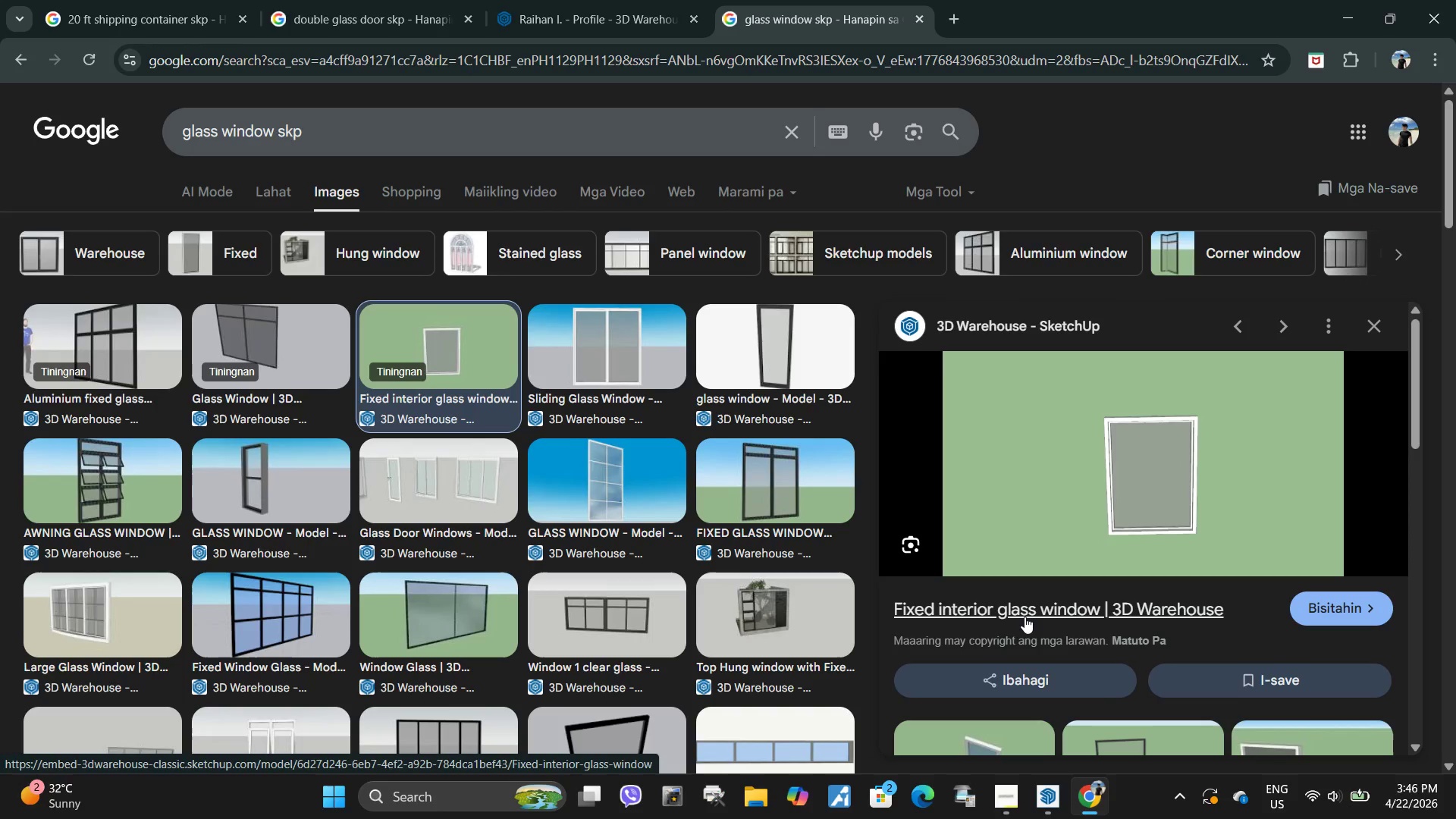 
wait(7.75)
 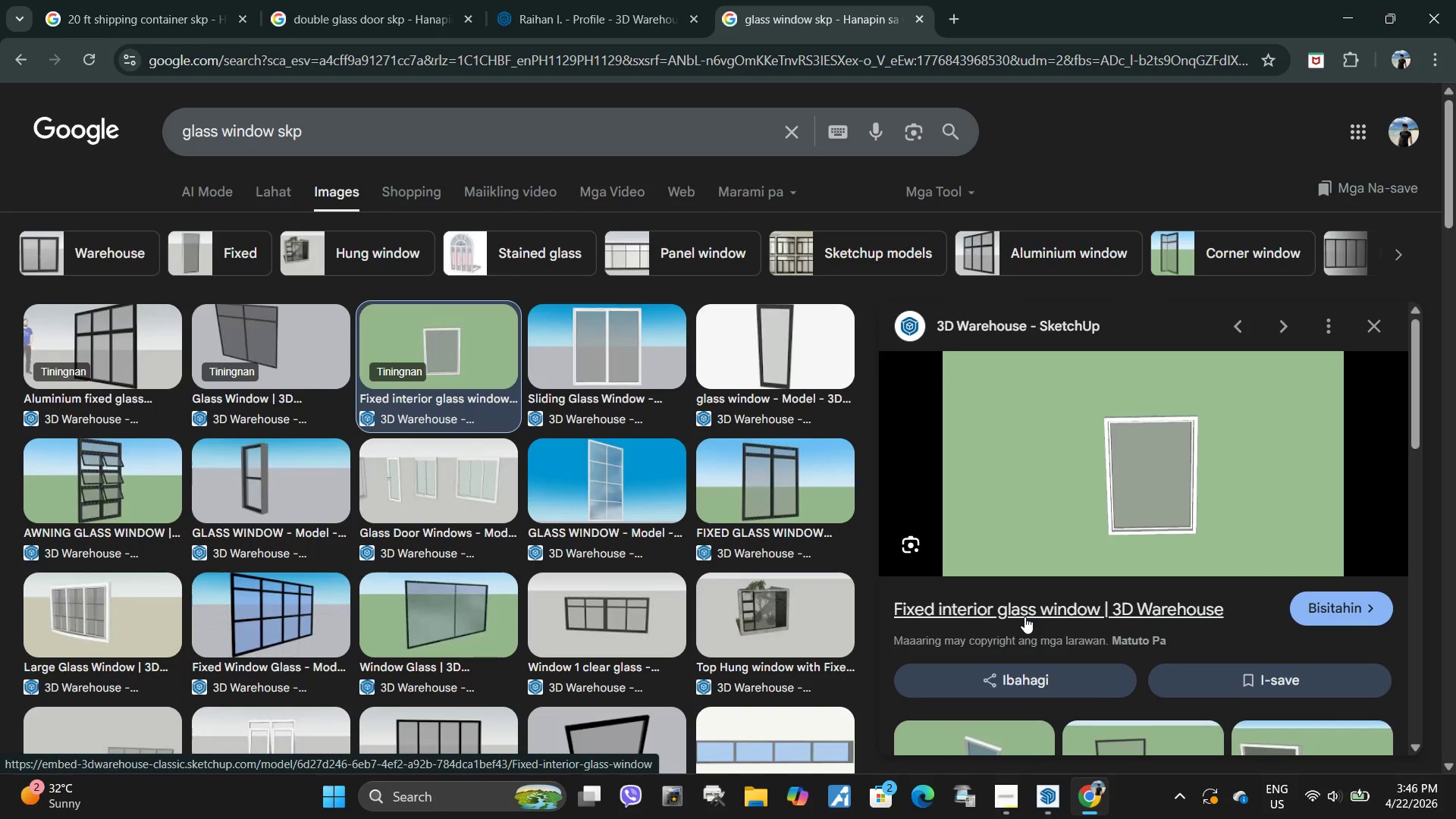 
scroll: coordinate [589, 629], scroll_direction: down, amount: 3.0
 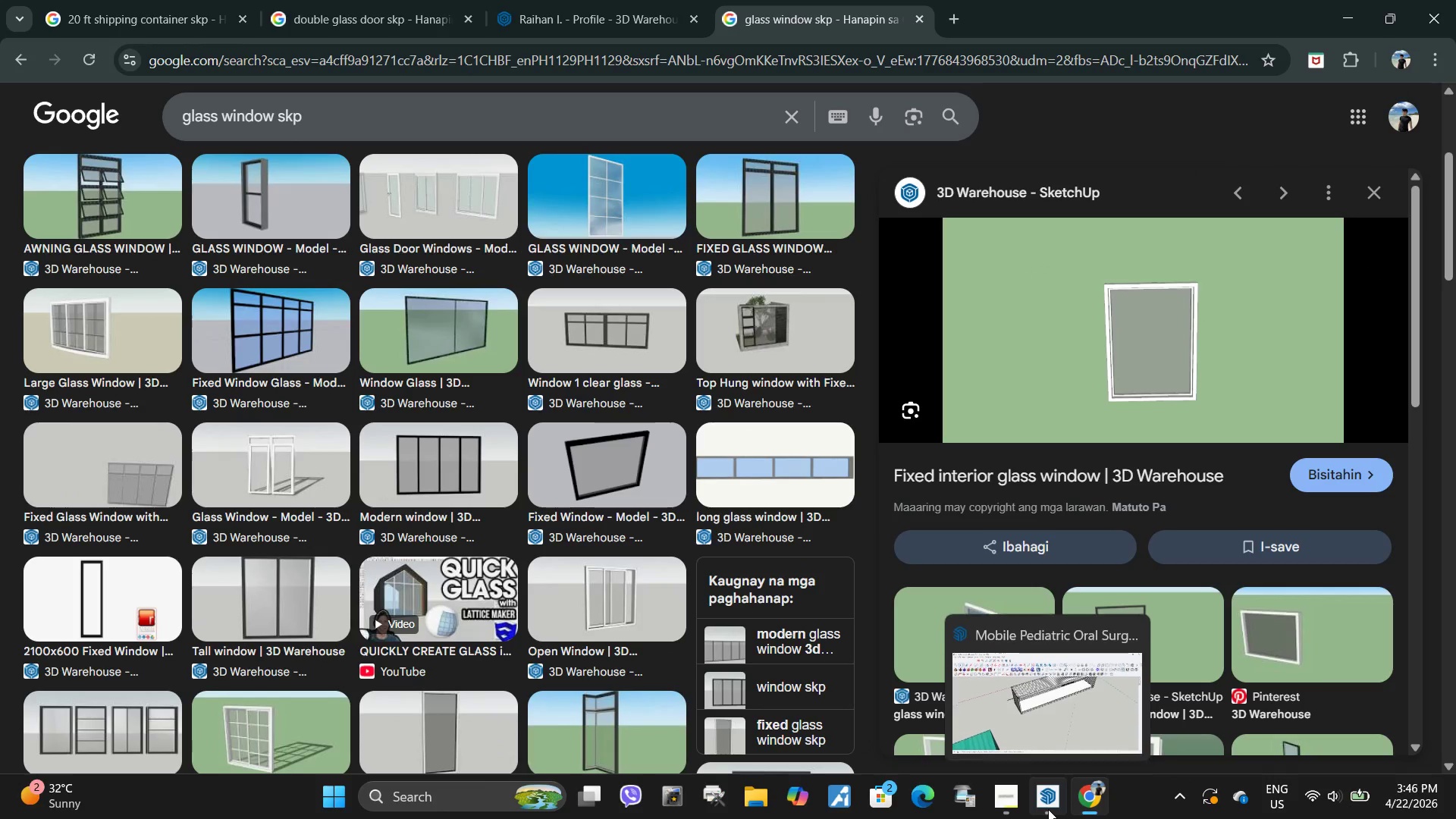 
left_click([1009, 809])